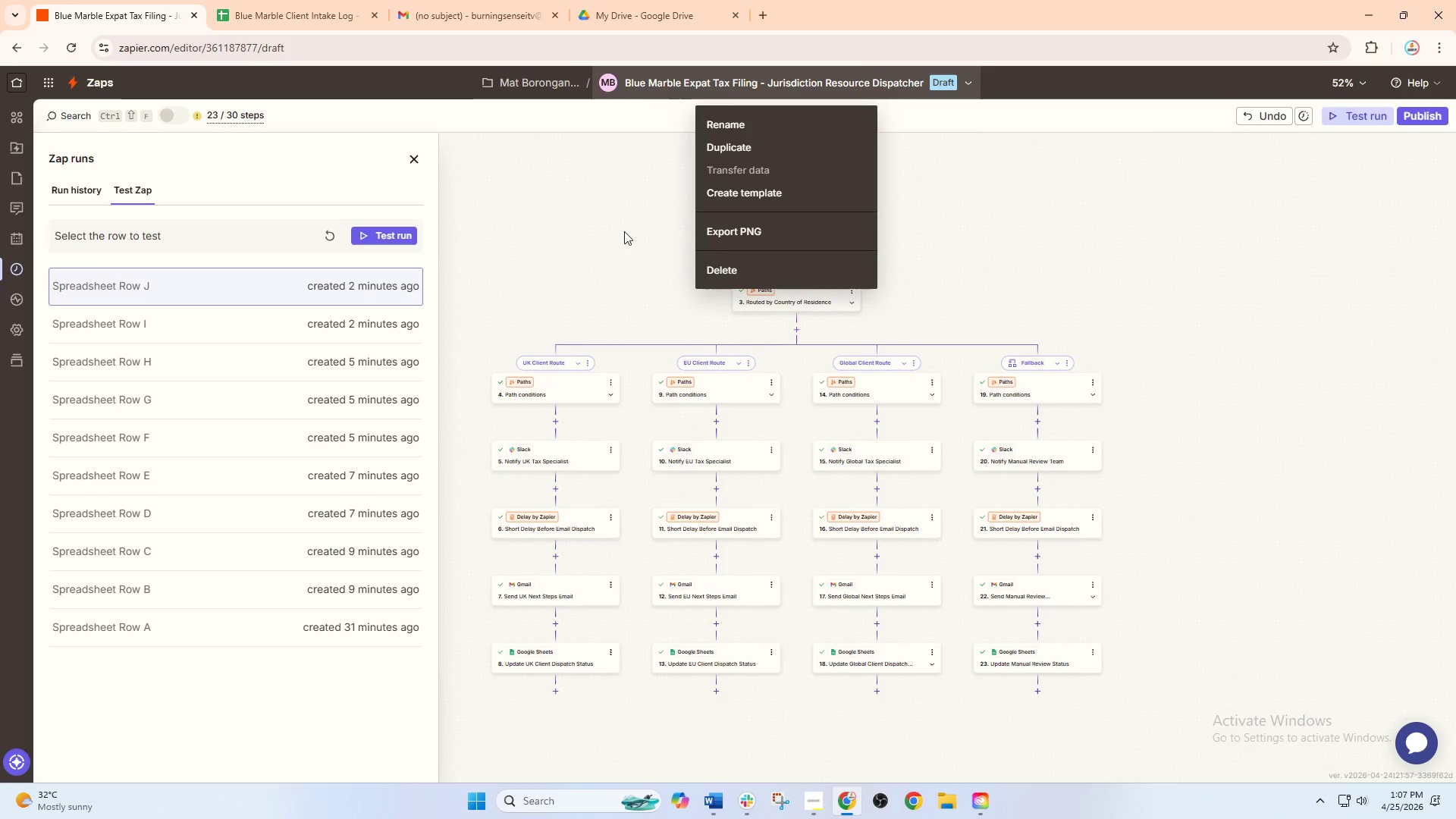 
left_click([564, 278])
 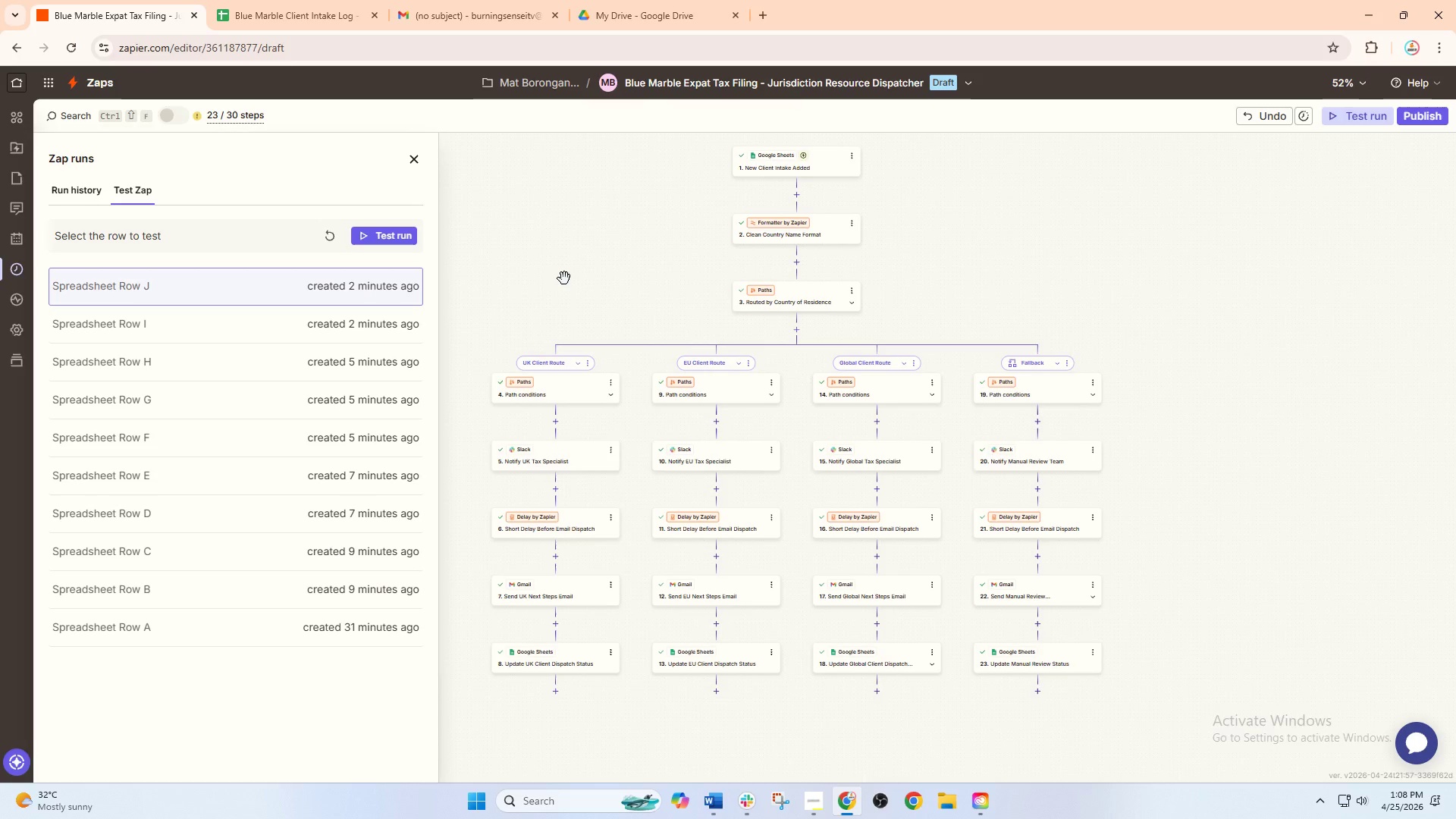 
wait(26.25)
 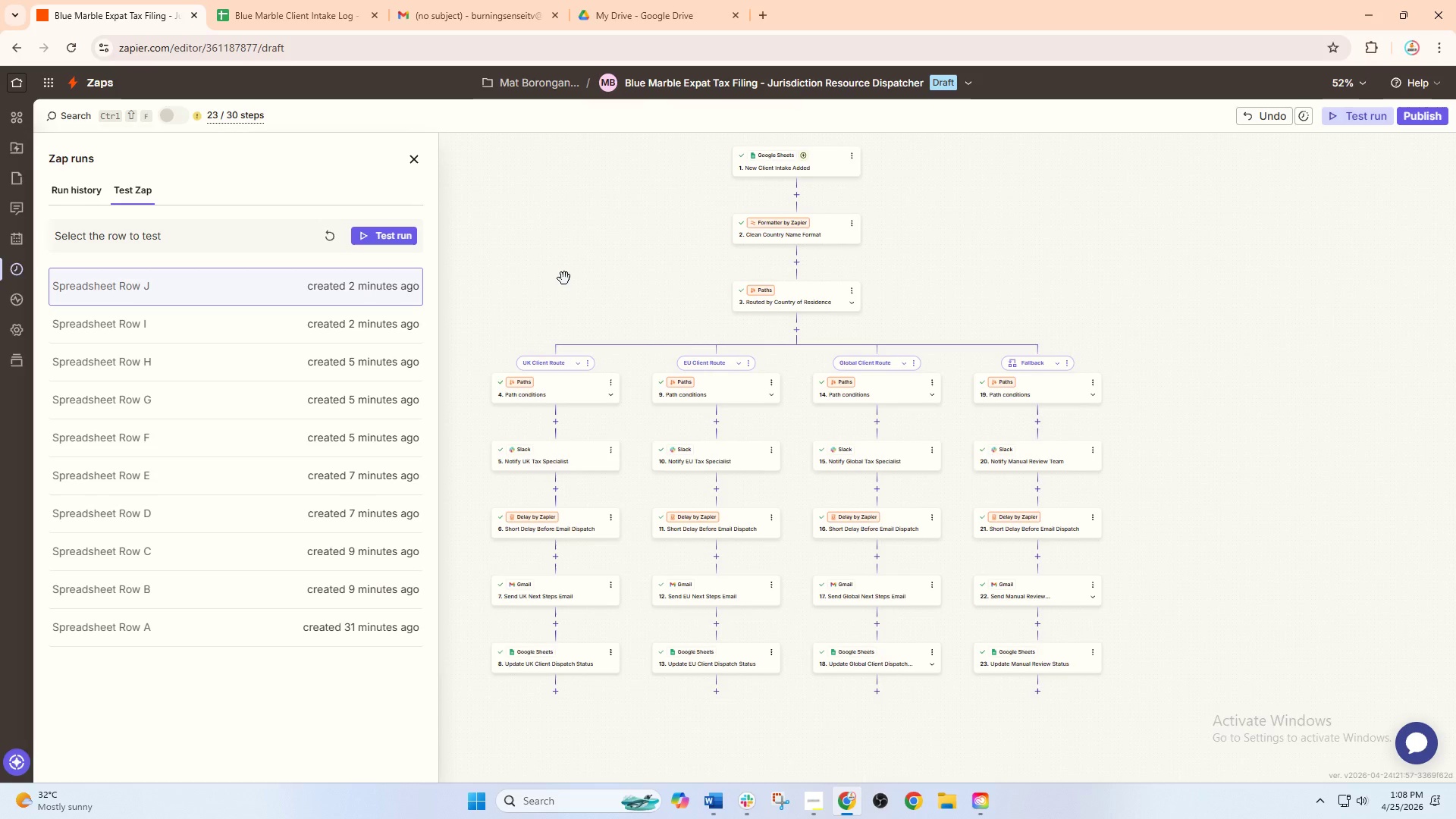 
left_click([758, 190])
 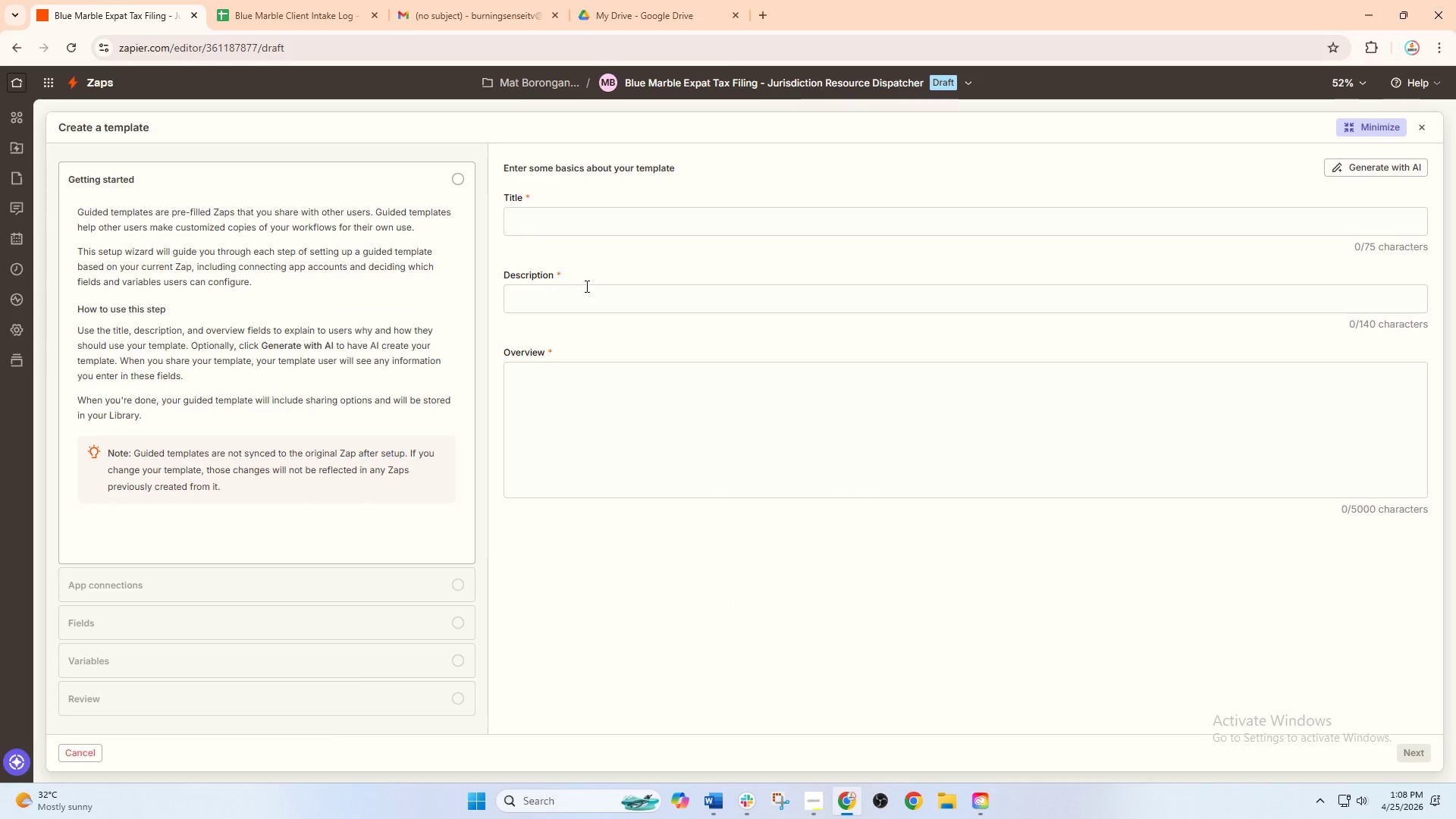 
left_click([576, 293])
 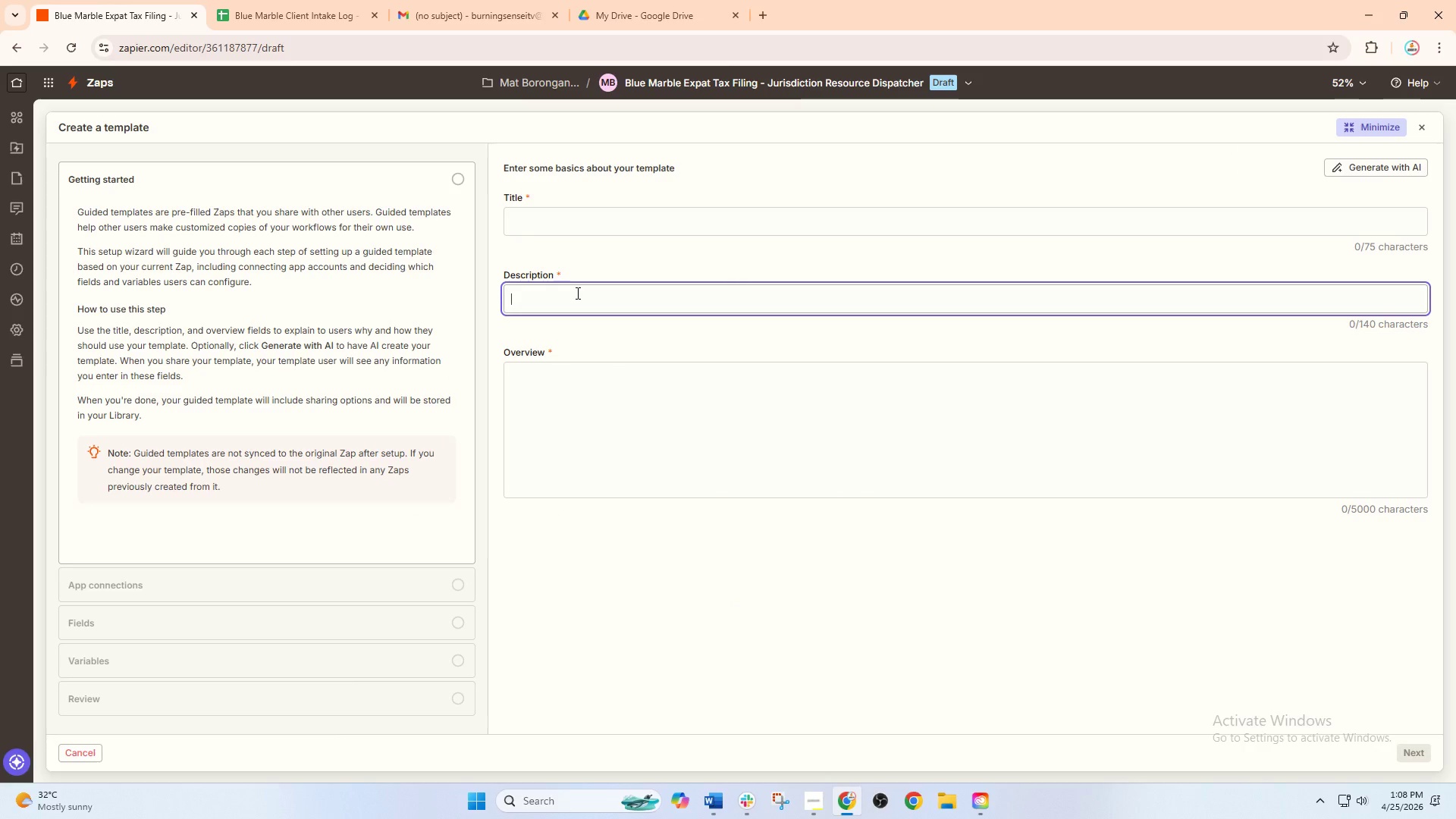 
type(Automatically routes expat tax clients by country, sends emails, alerts teams oi)
key(Backspace)
type(n Slack, and uodates)
key(Backspace)
key(Backspace)
key(Backspace)
key(Backspace)
key(Backspace)
key(Backspace)
type(pdates Google Sheet)
 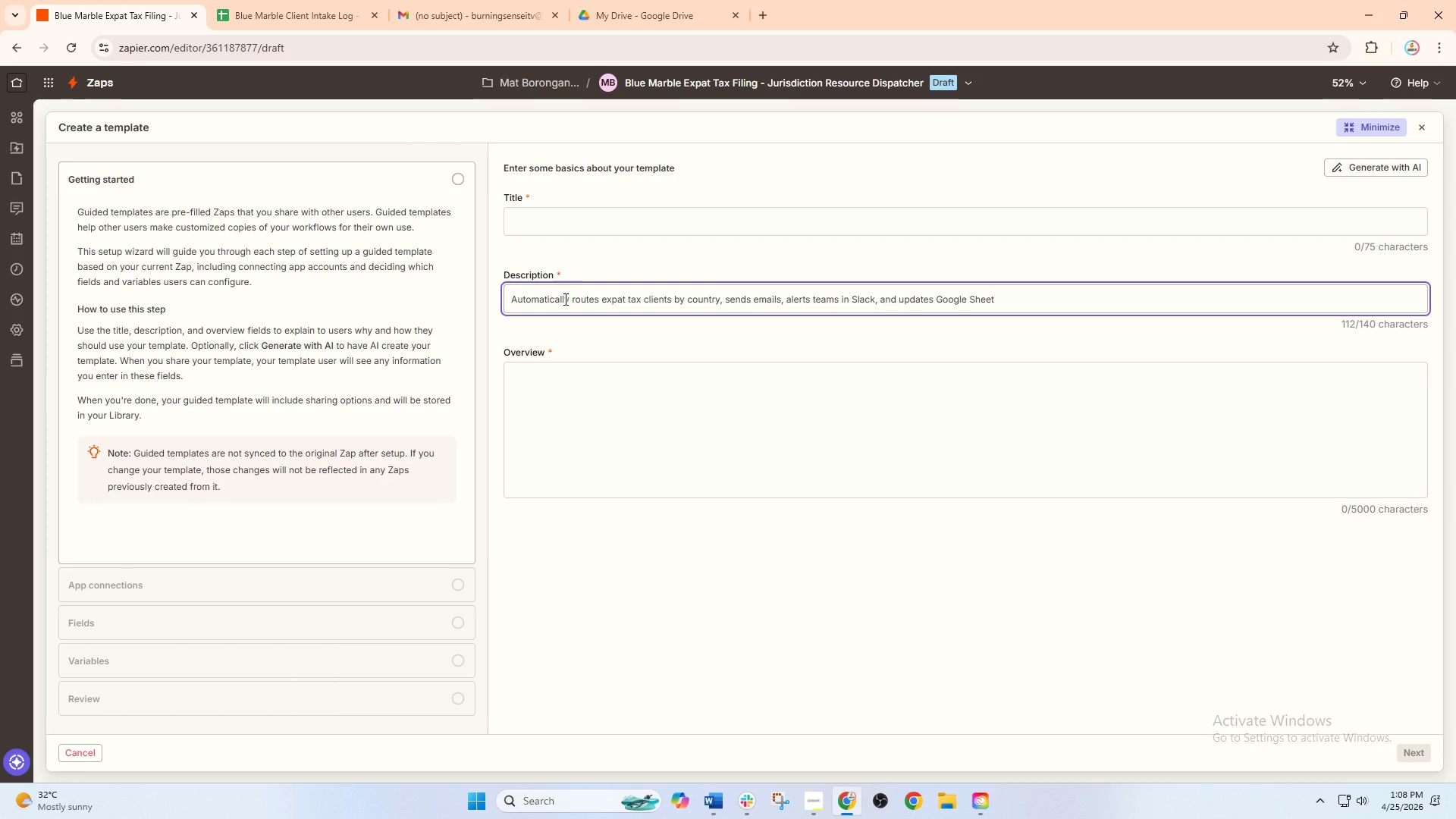 
key(S)
 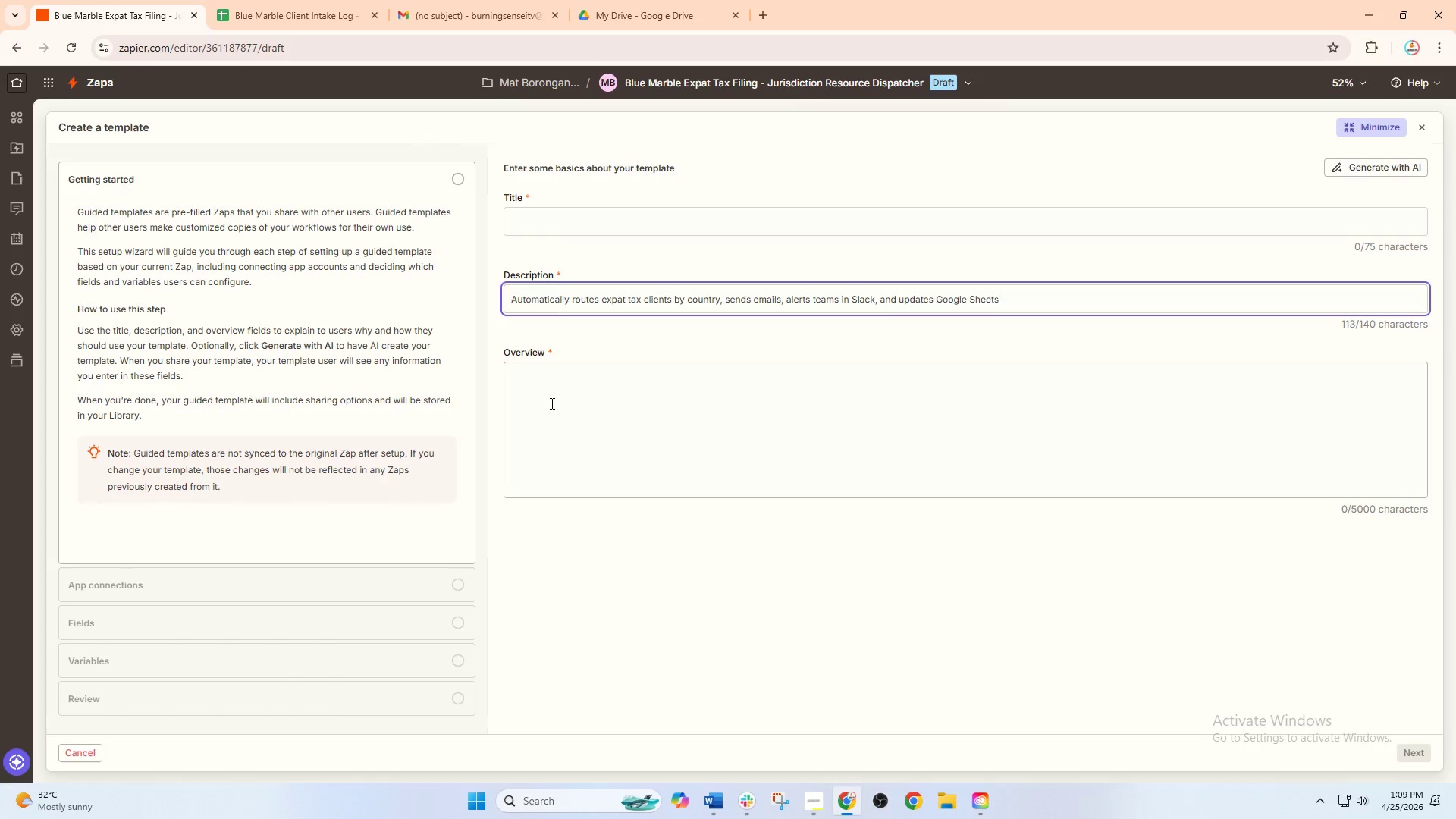 
left_click([549, 409])
 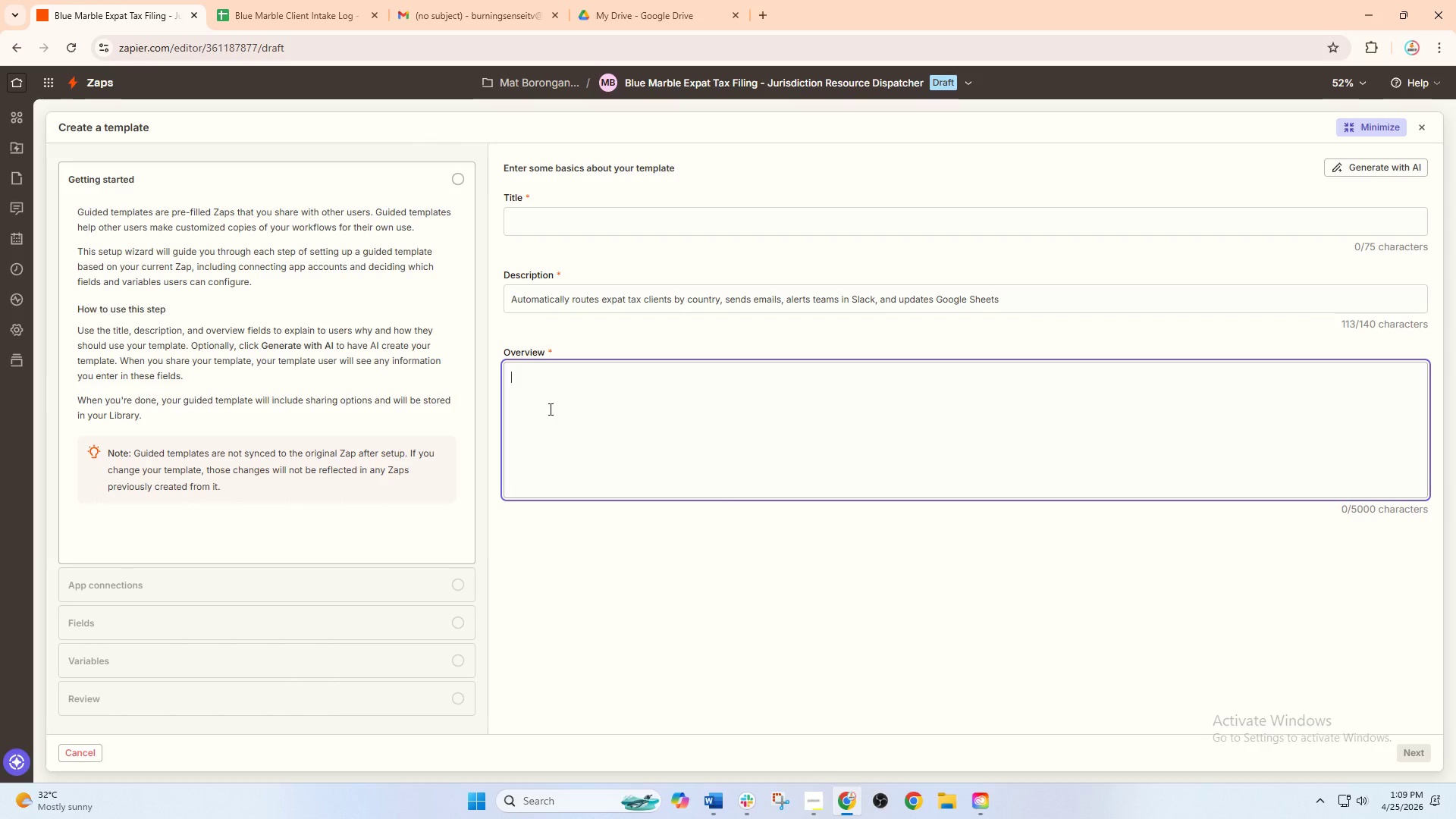 
type(Smart Zapp)
key(Backspace)
type( for Blue Marble that sorts UK,EU, Global )
key(Backspace)
type(, and Manual review taxc)
key(Backspace)
key(Backspace)
type(x clients wio)
key(Backspace)
type(th fast automated routing. )
 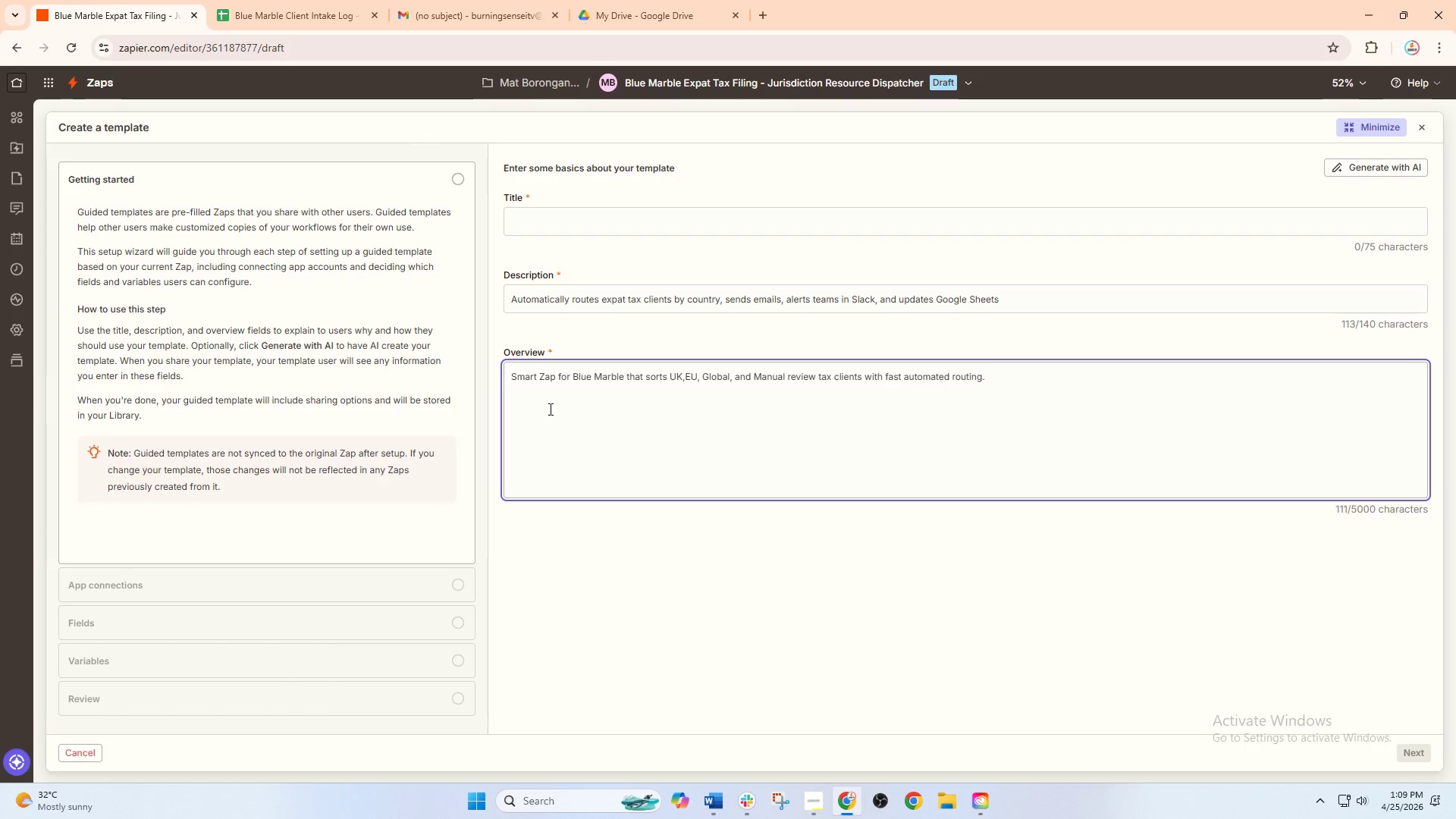 
left_click([683, 78])
 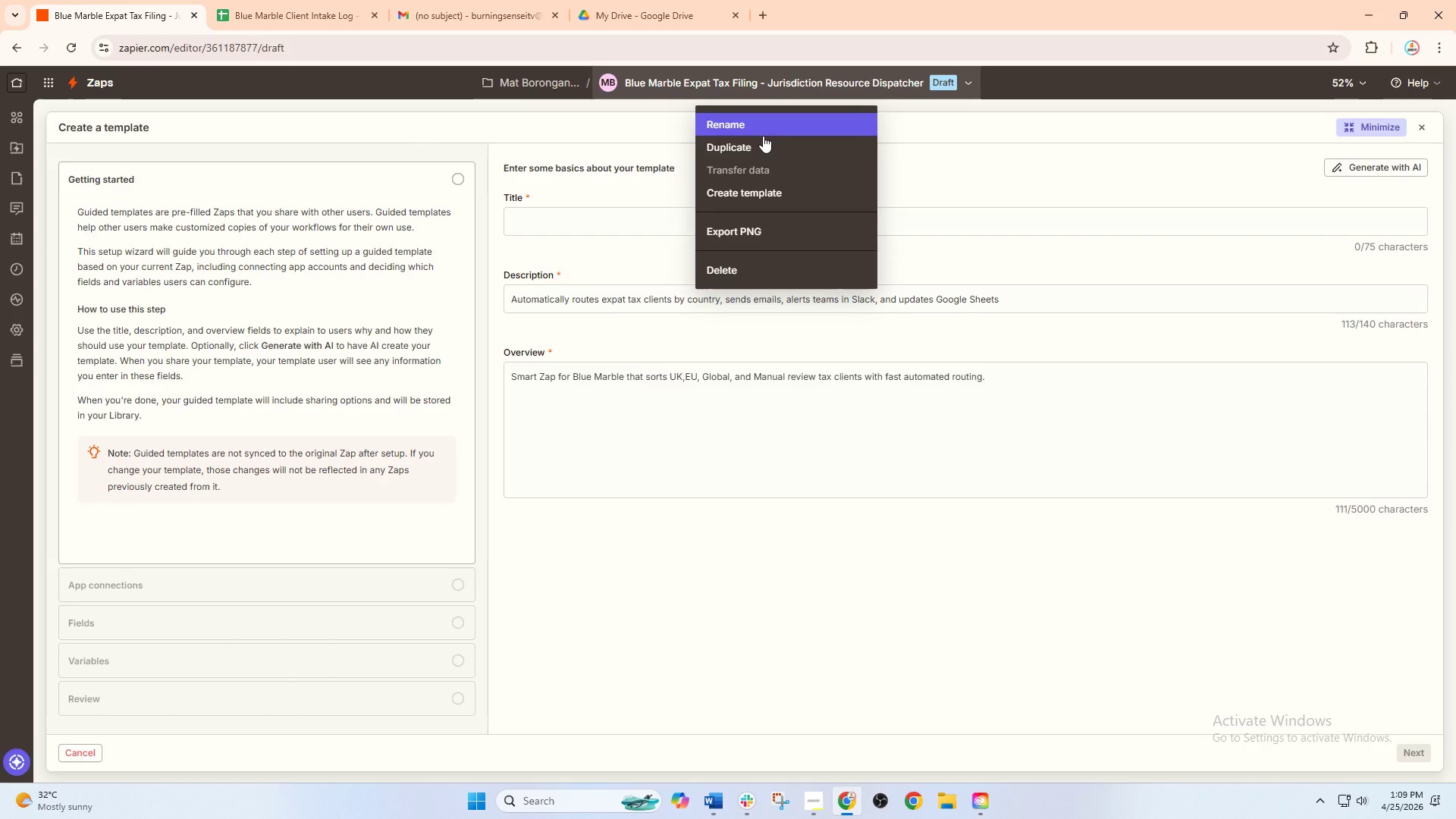 
left_click_drag(start_coordinate=[760, 142], to_coordinate=[763, 117])
 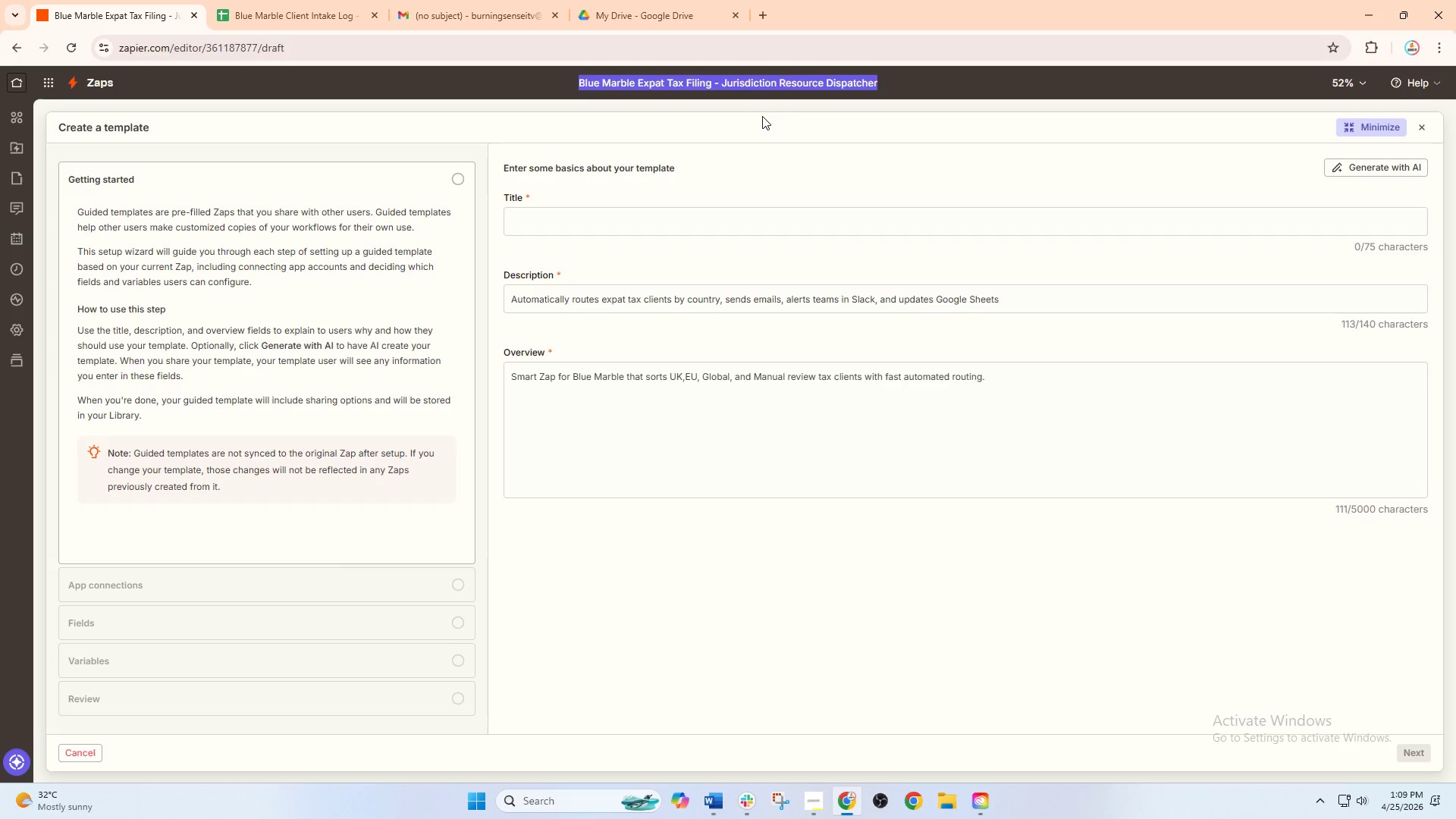 
key(Control+C)
 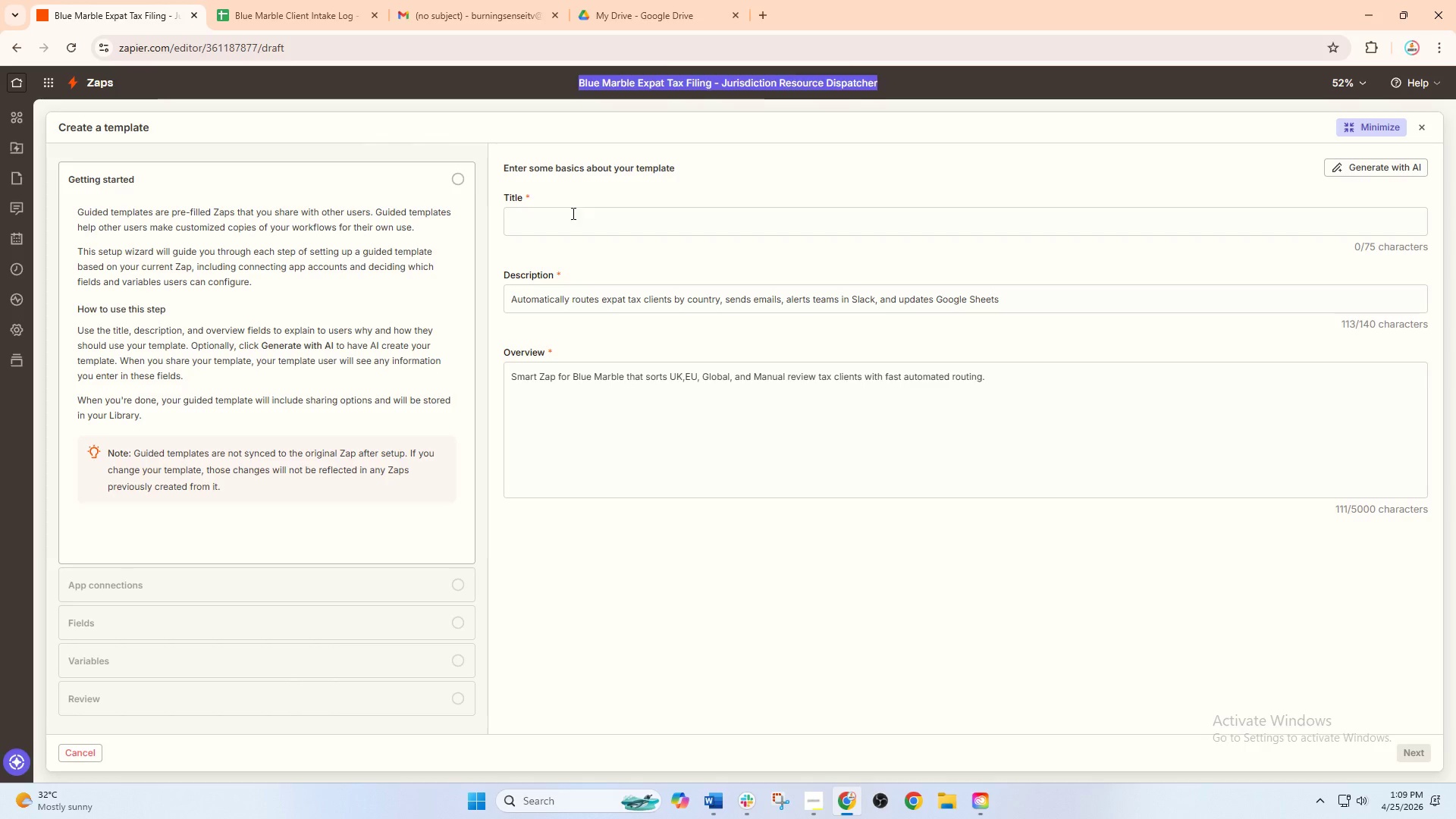 
left_click([556, 224])
 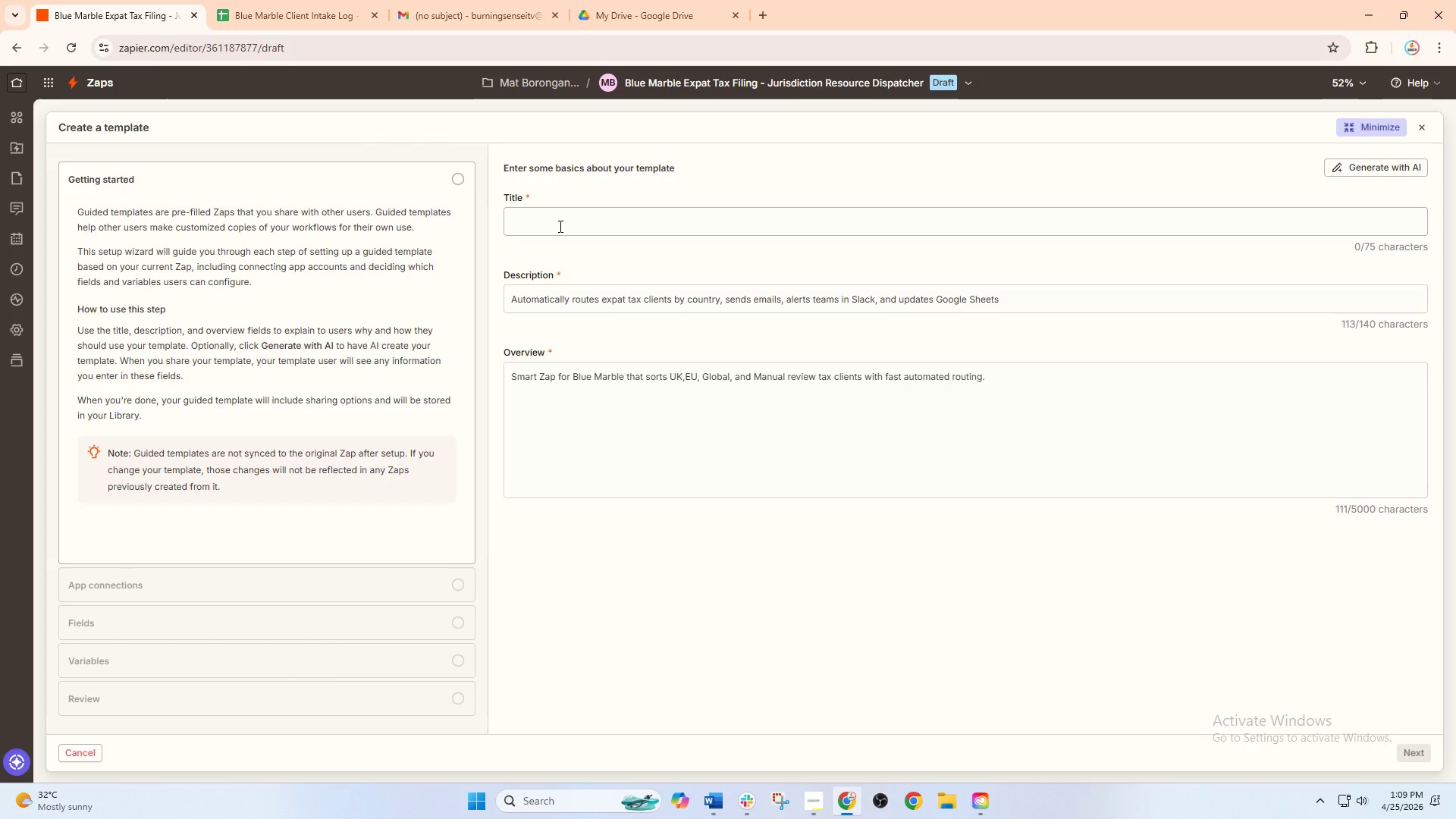 
key(Control+V)
 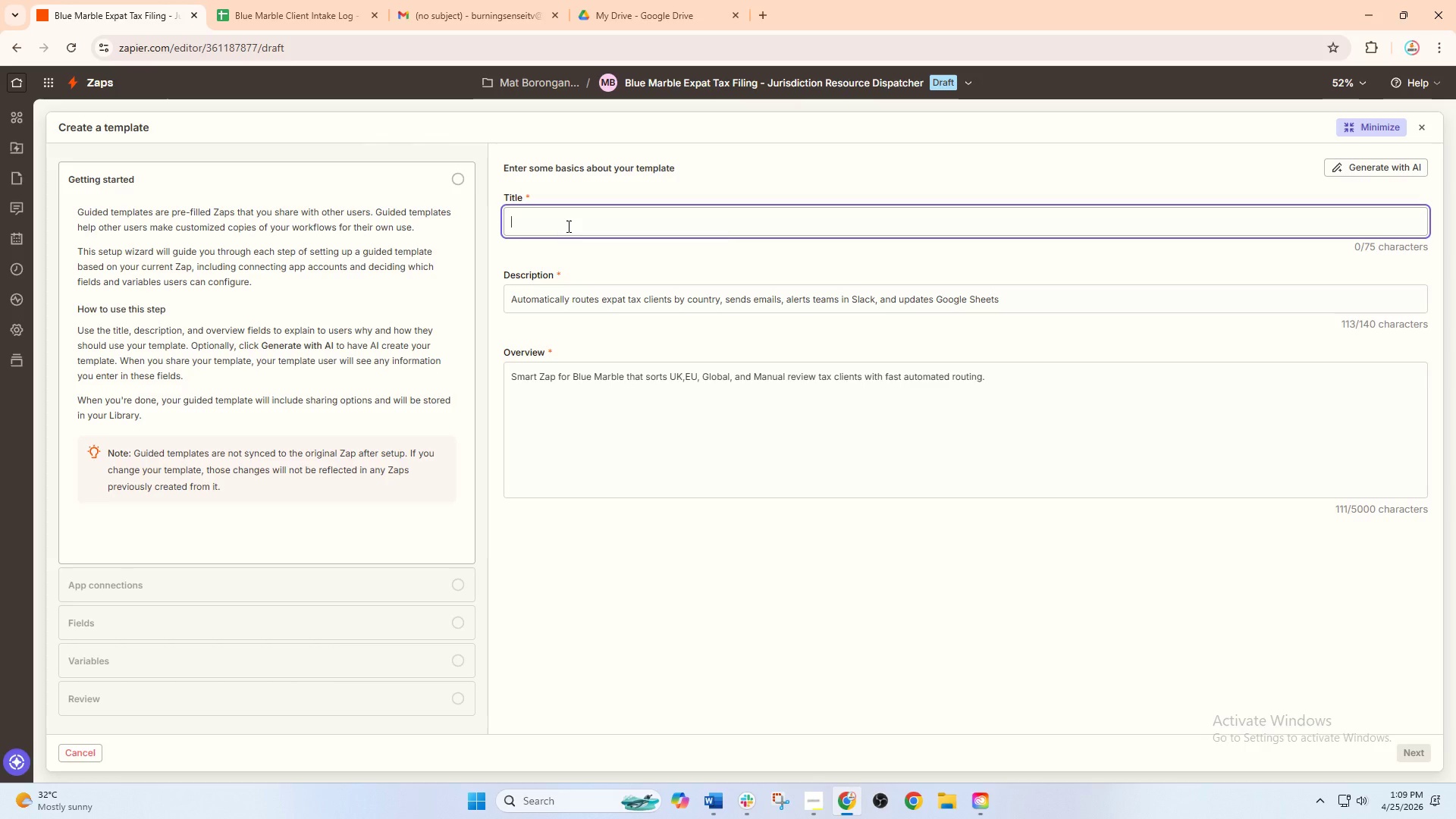 
left_click([567, 226])
 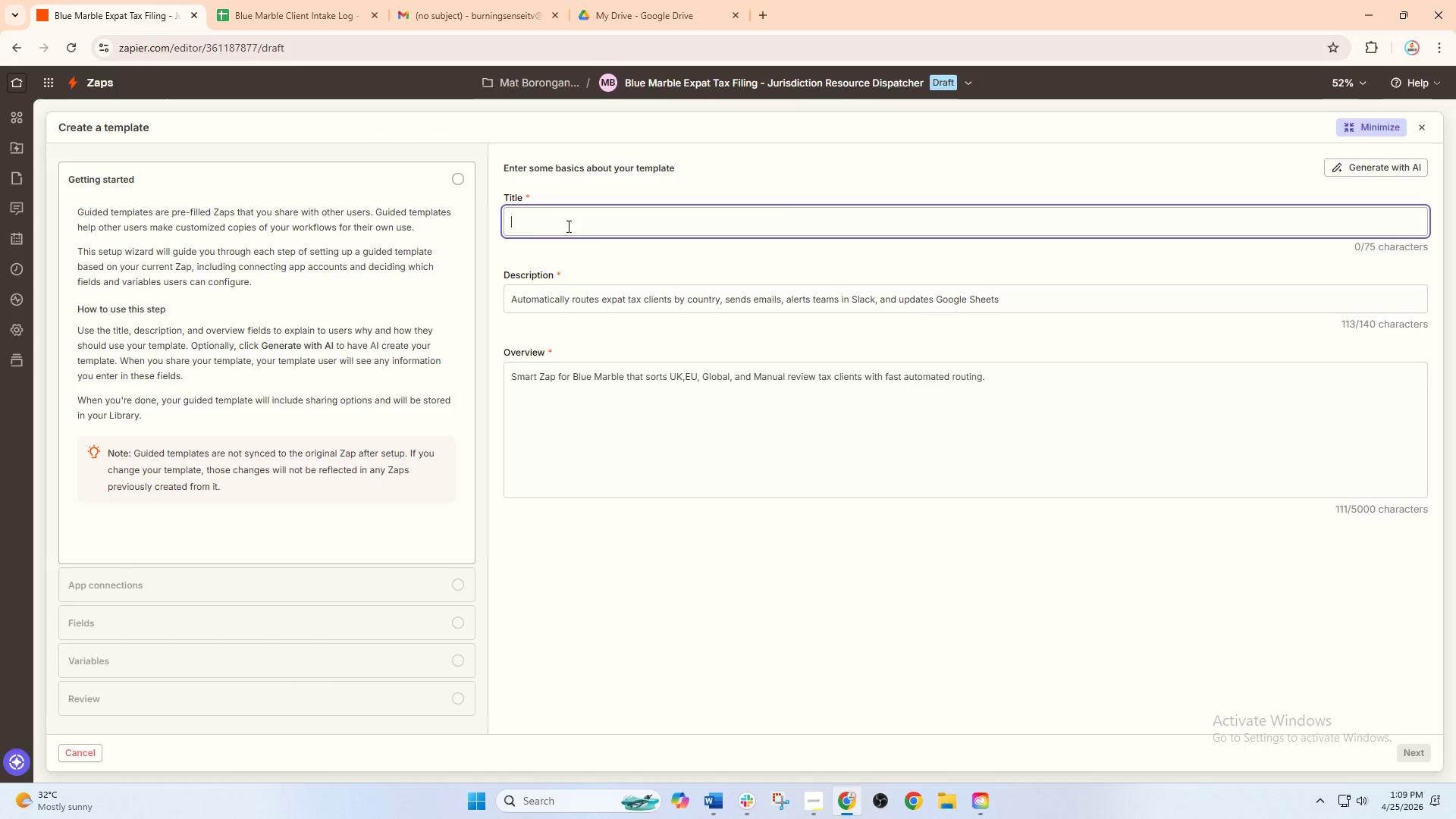 
key(Control+V)
 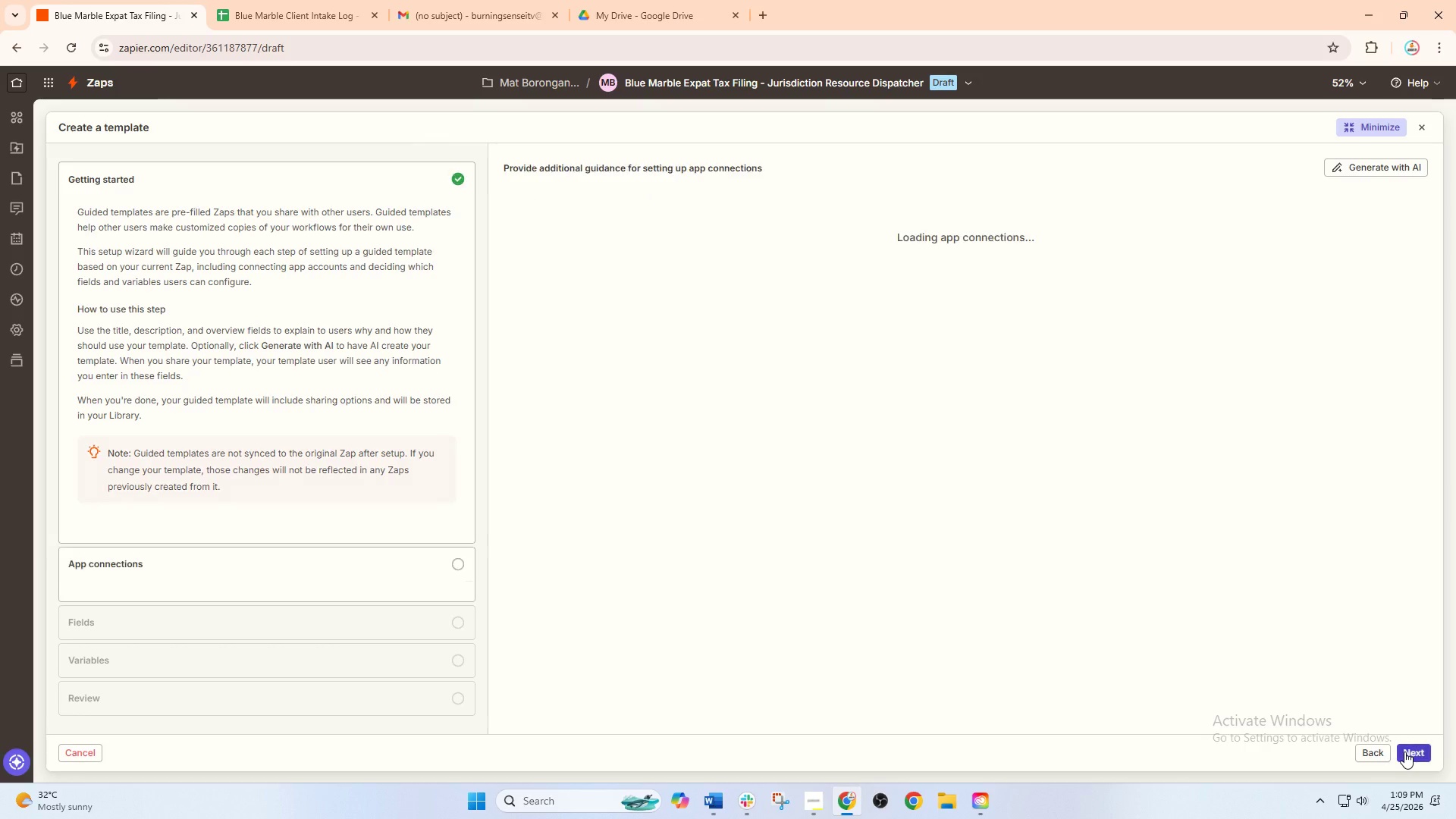 
double_click([1404, 752])
 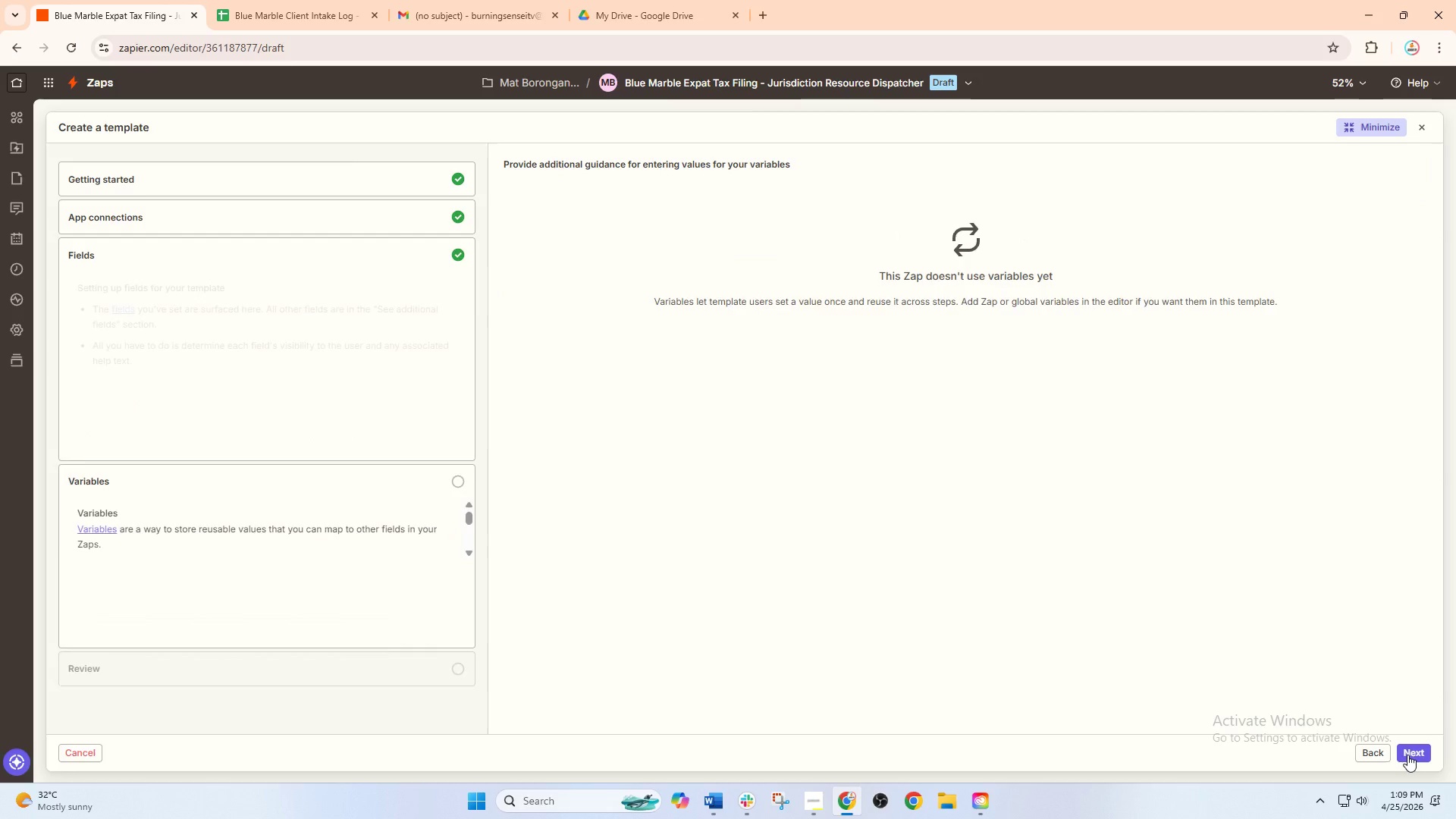 
triple_click([1407, 755])
 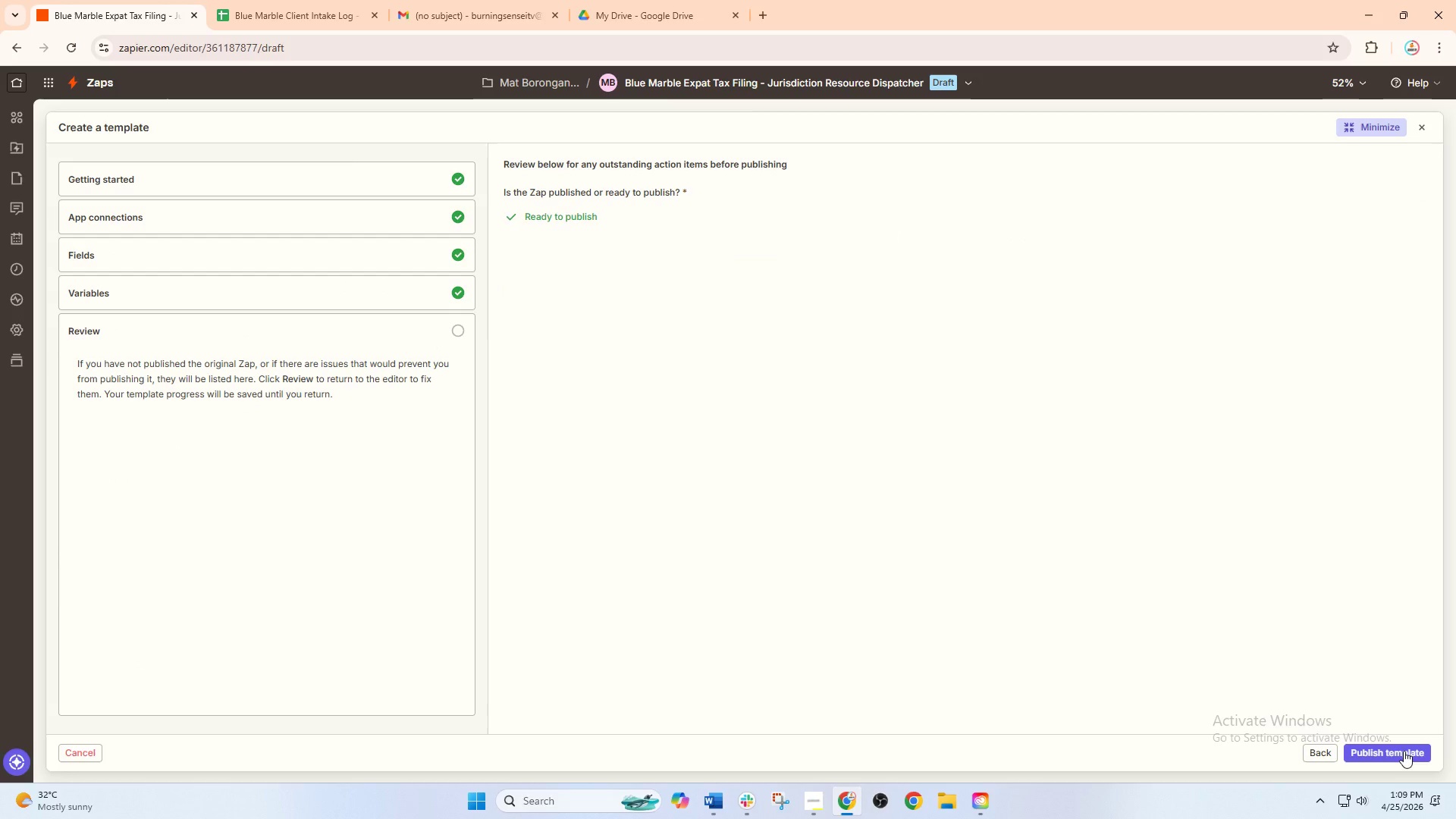 
left_click([1404, 751])
 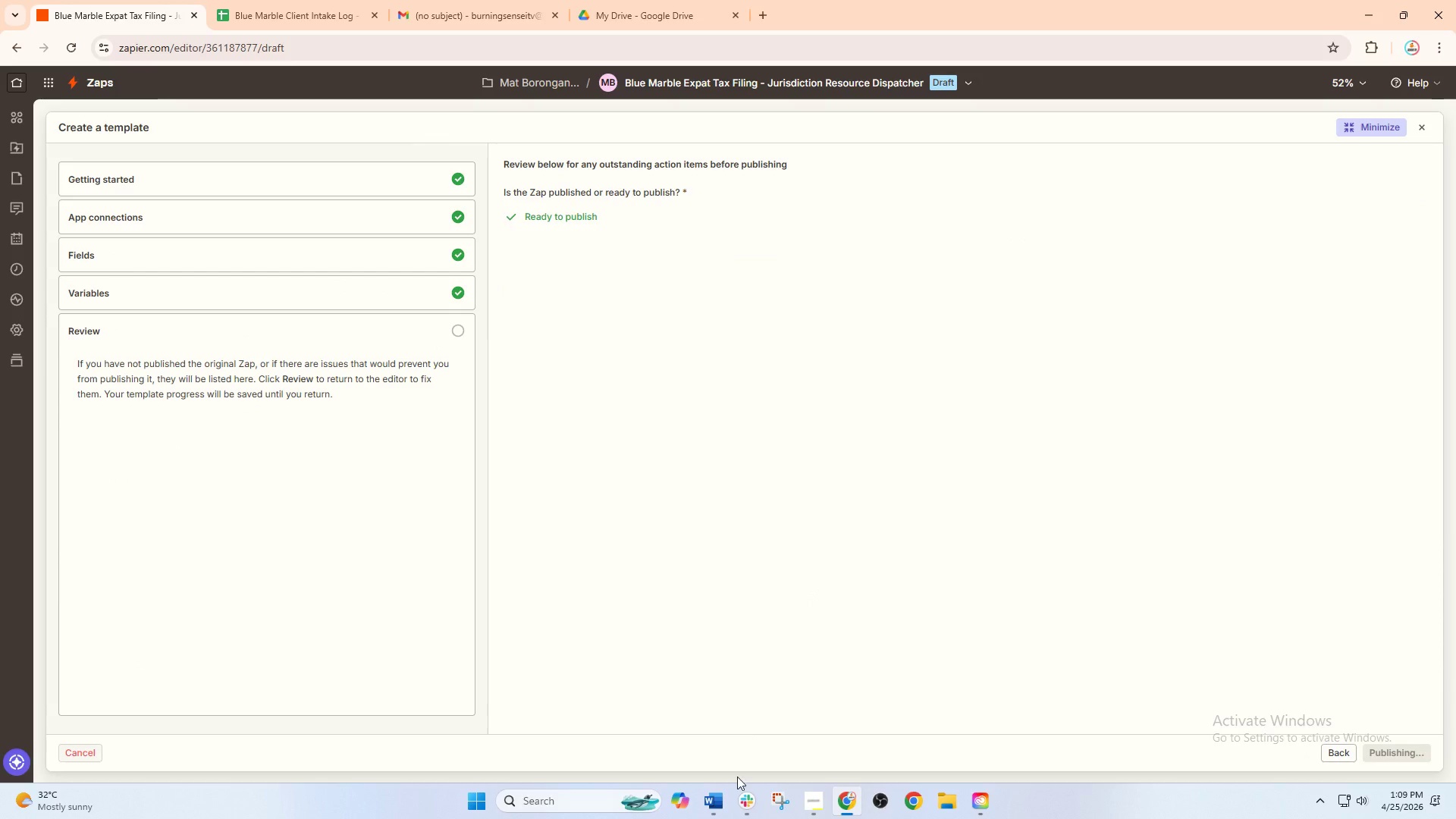 
left_click([726, 798])
 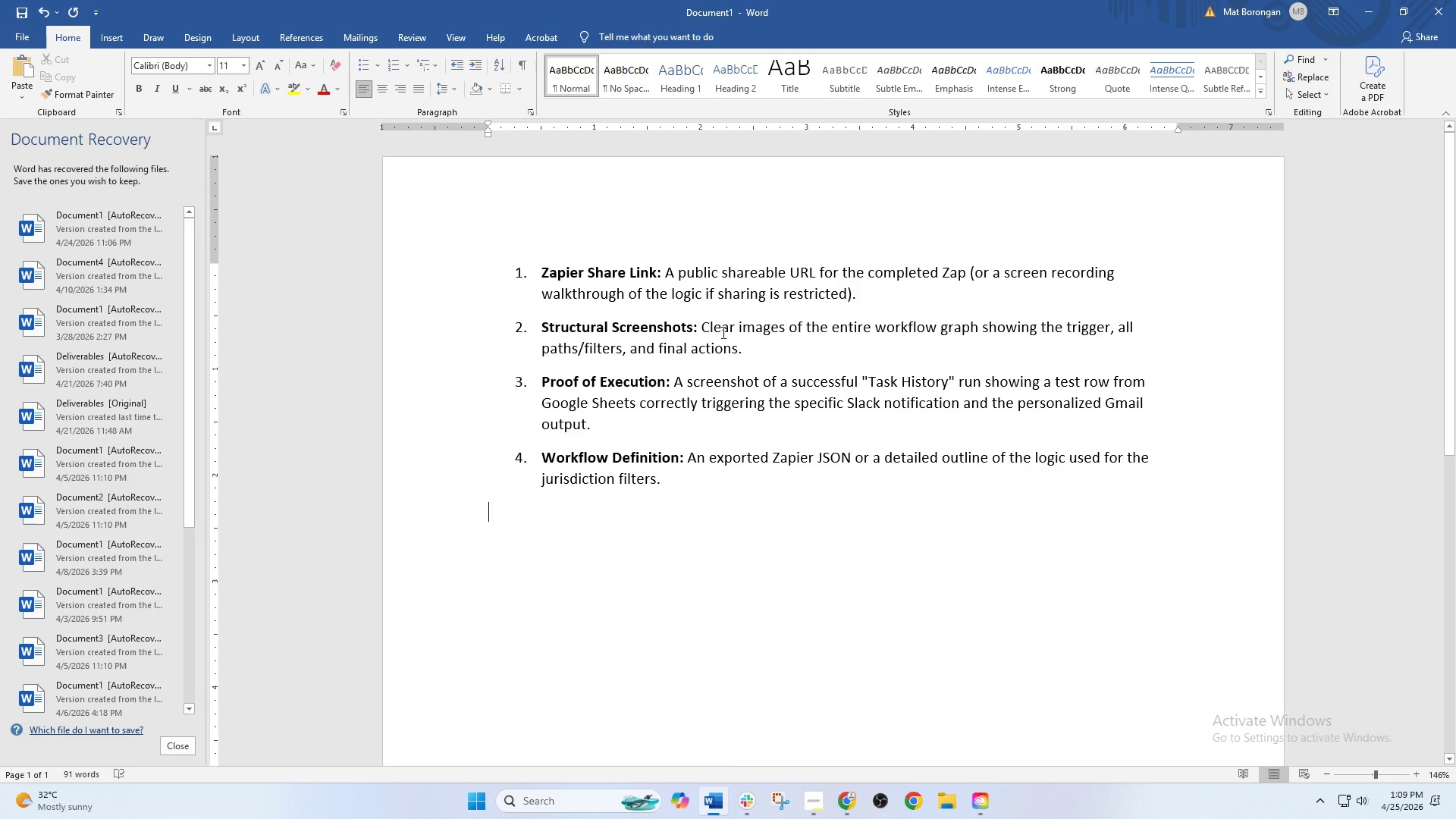 
left_click_drag(start_coordinate=[852, 293], to_coordinate=[865, 293])
 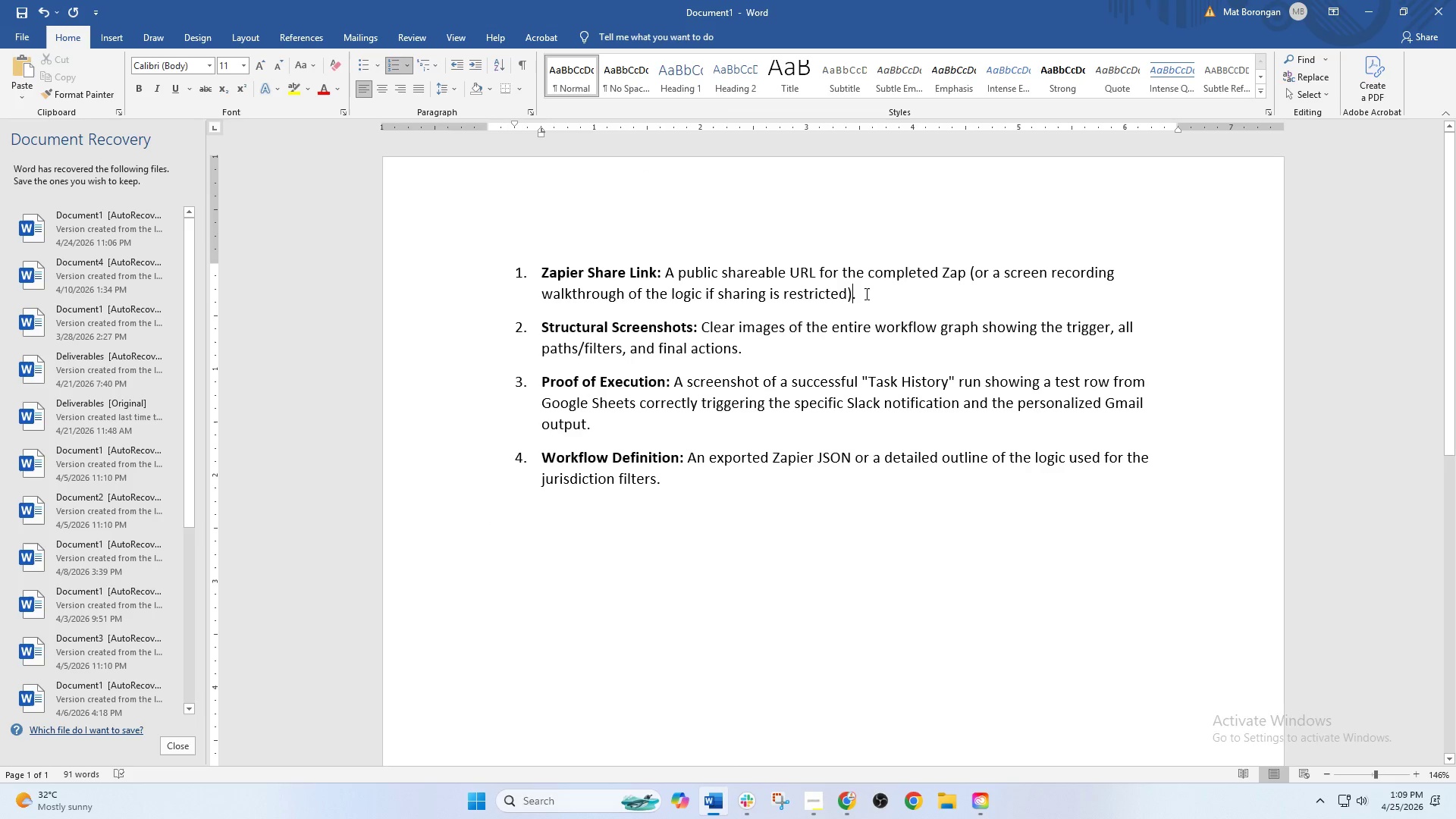 
left_click([865, 293])
 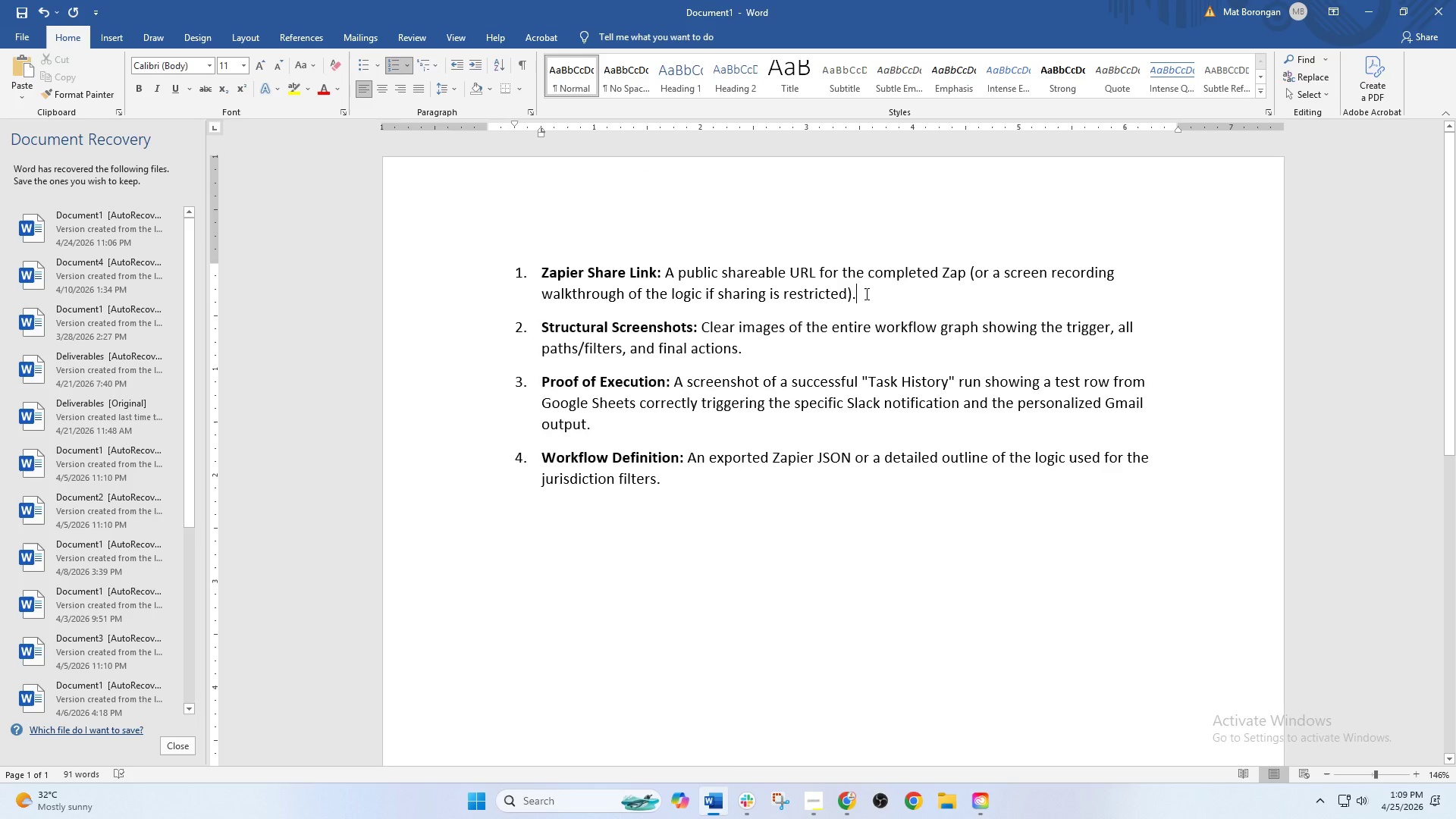 
key(Enter)
 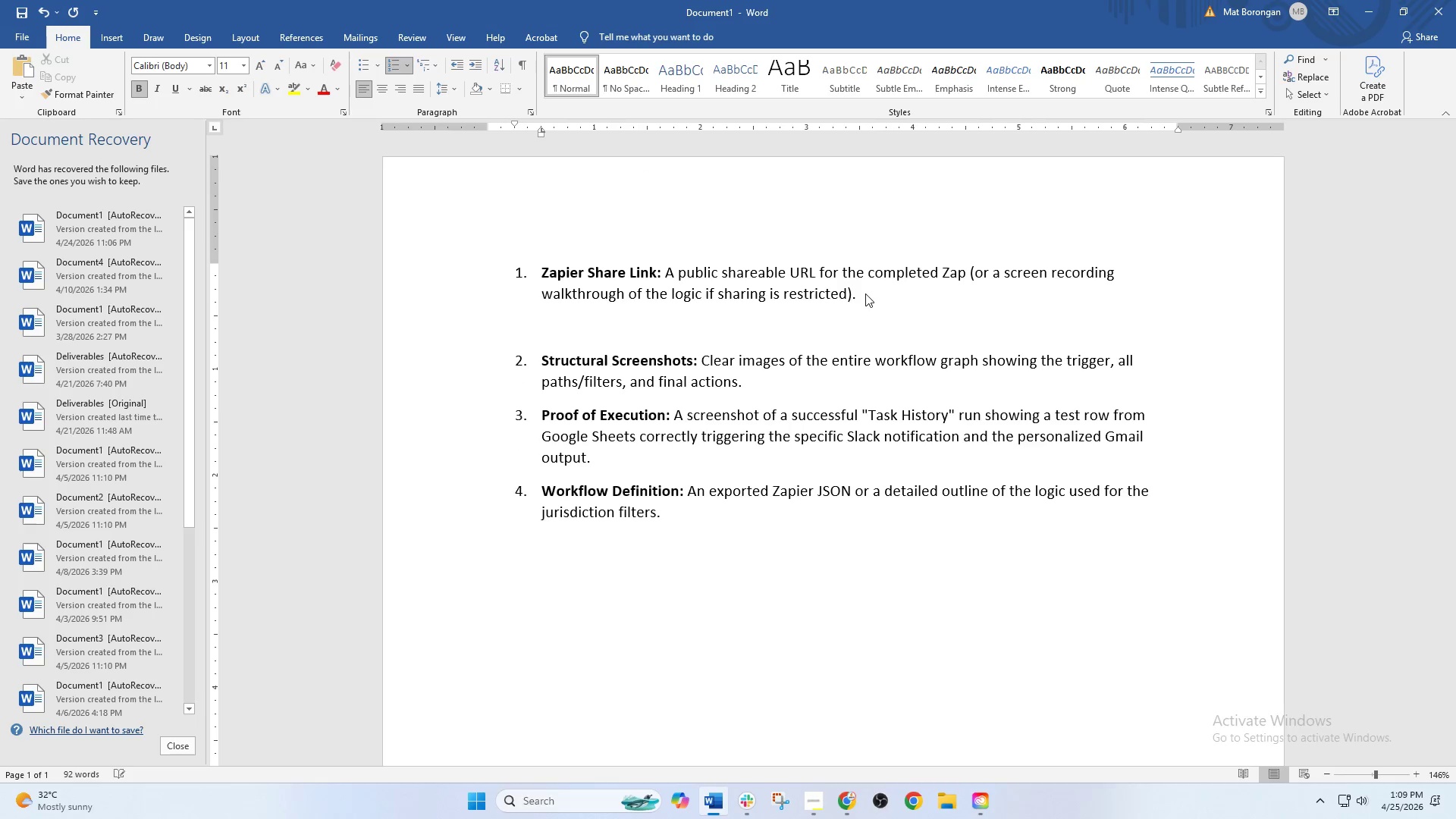 
key(Enter)
 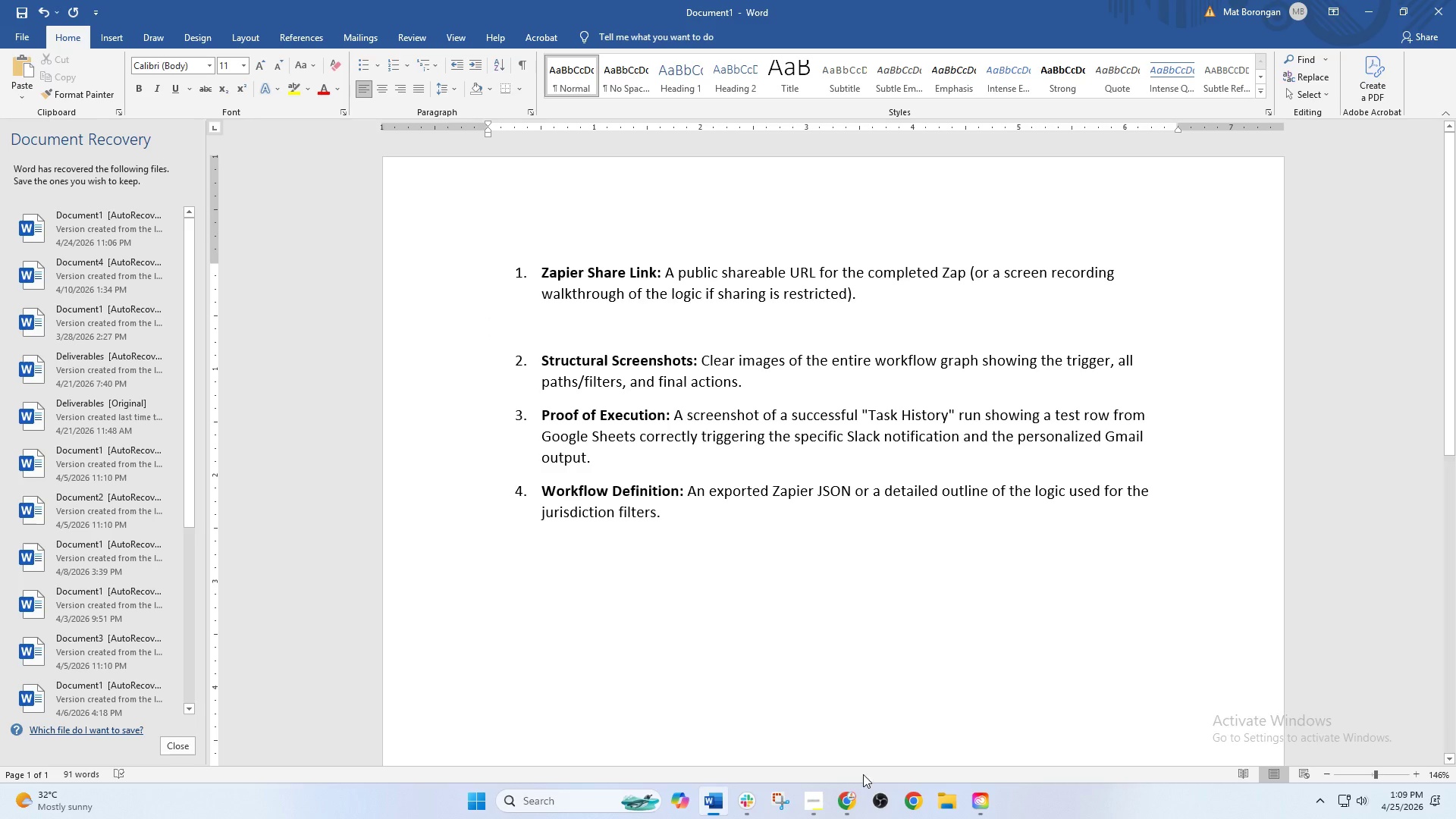 
left_click([852, 804])
 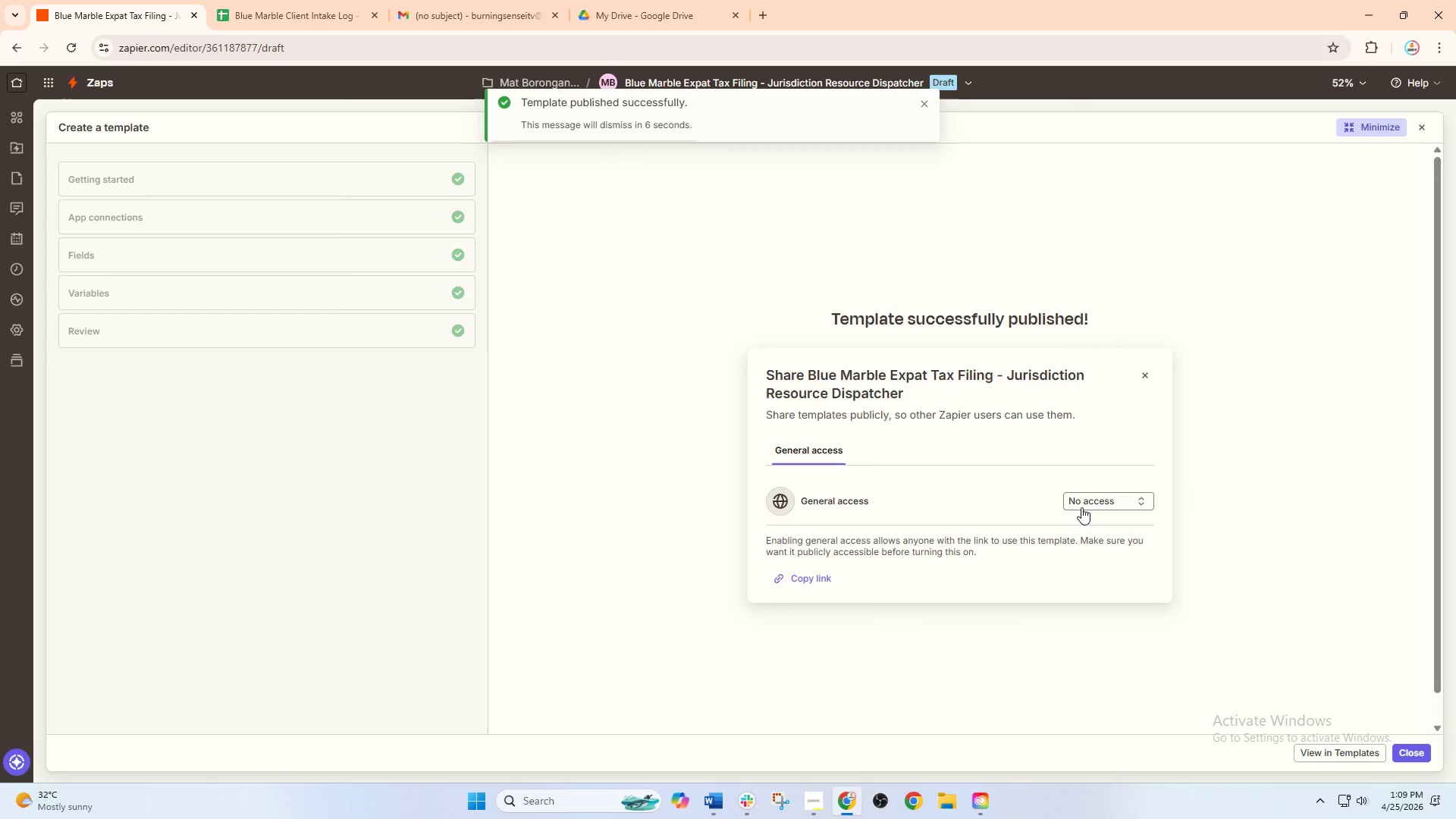 
left_click_drag(start_coordinate=[1084, 504], to_coordinate=[1090, 504])
 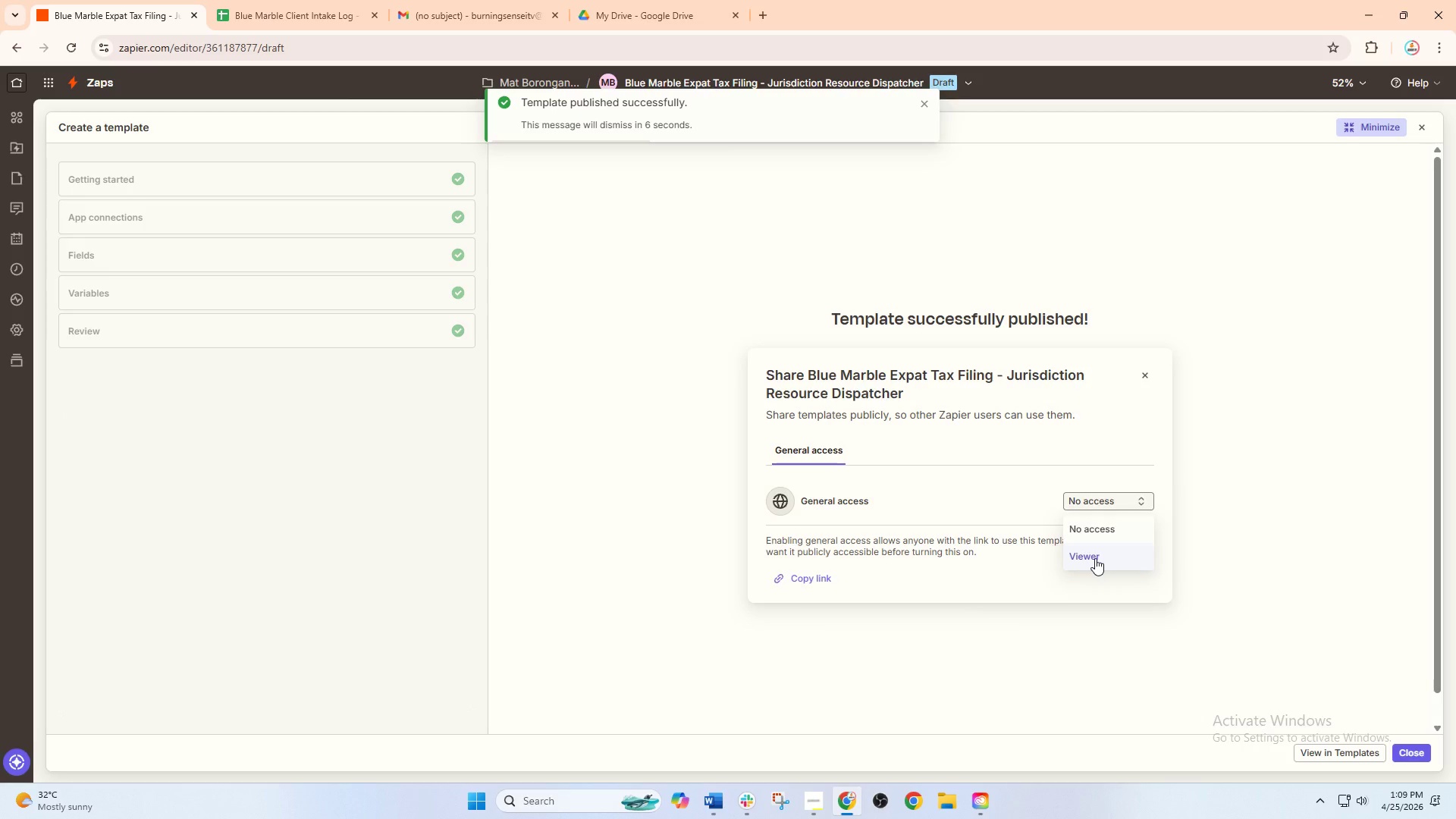 
left_click([1095, 558])
 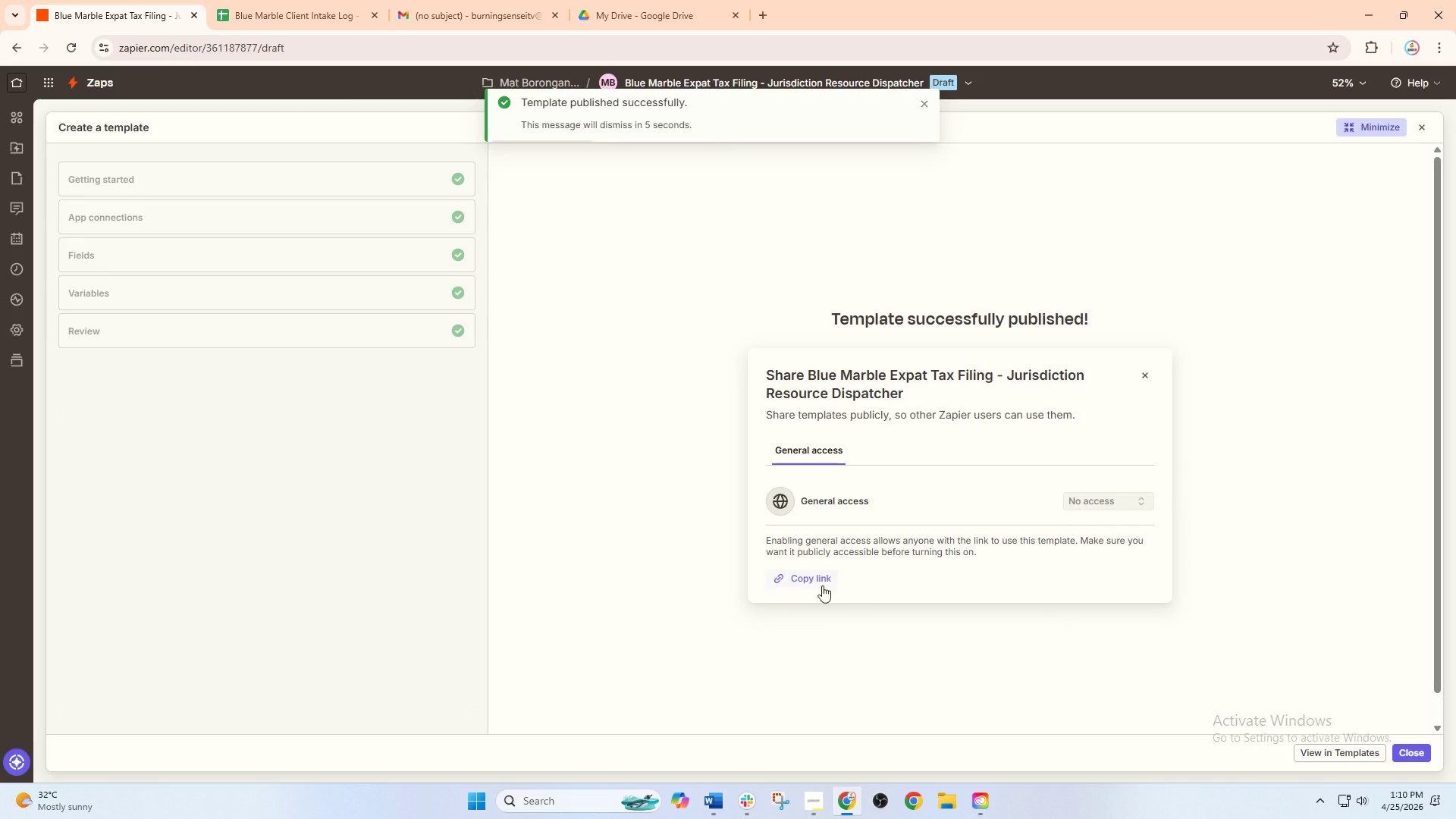 
left_click([813, 582])
 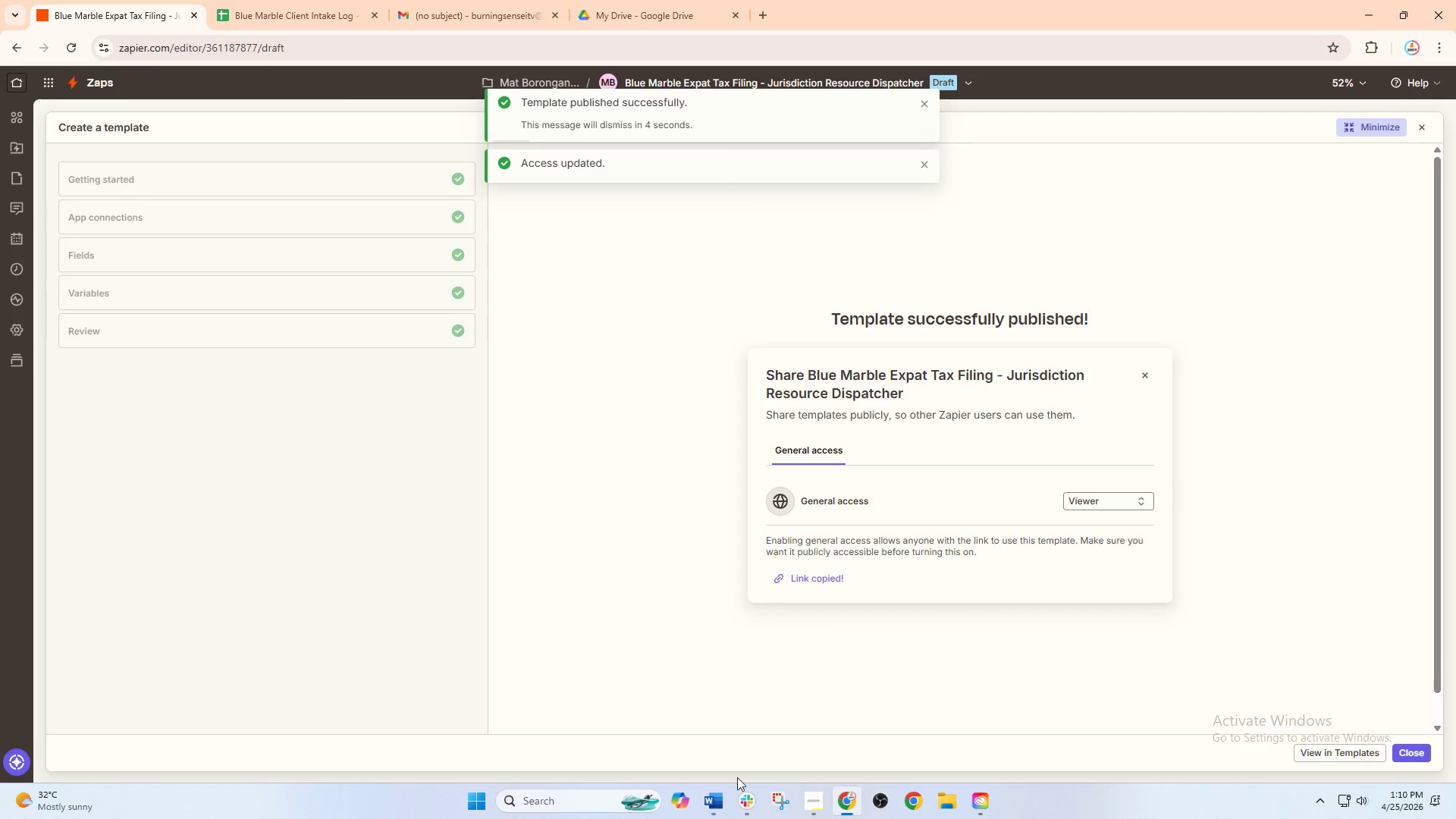 
left_click([720, 811])
 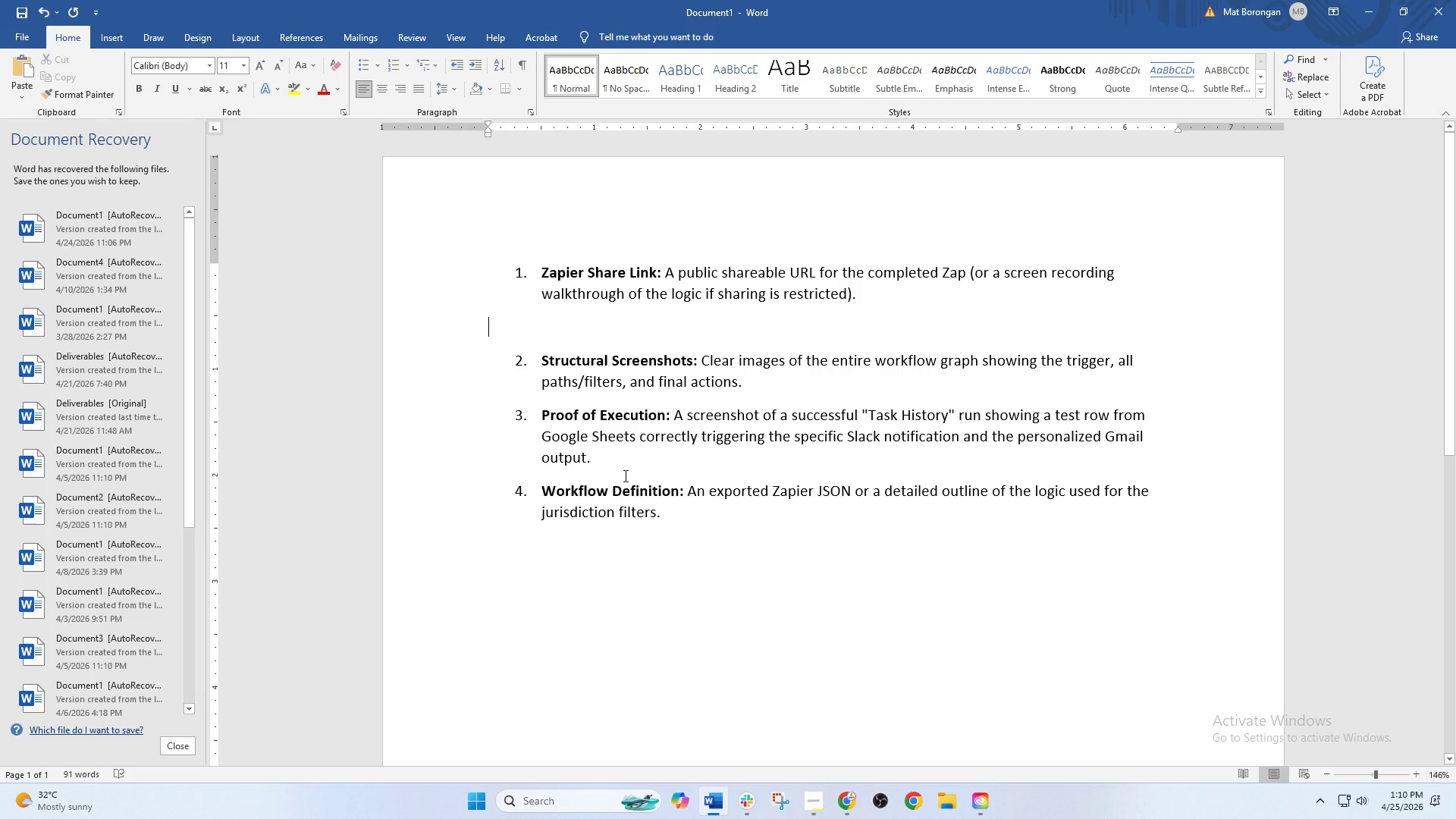 
key(Control+V)
 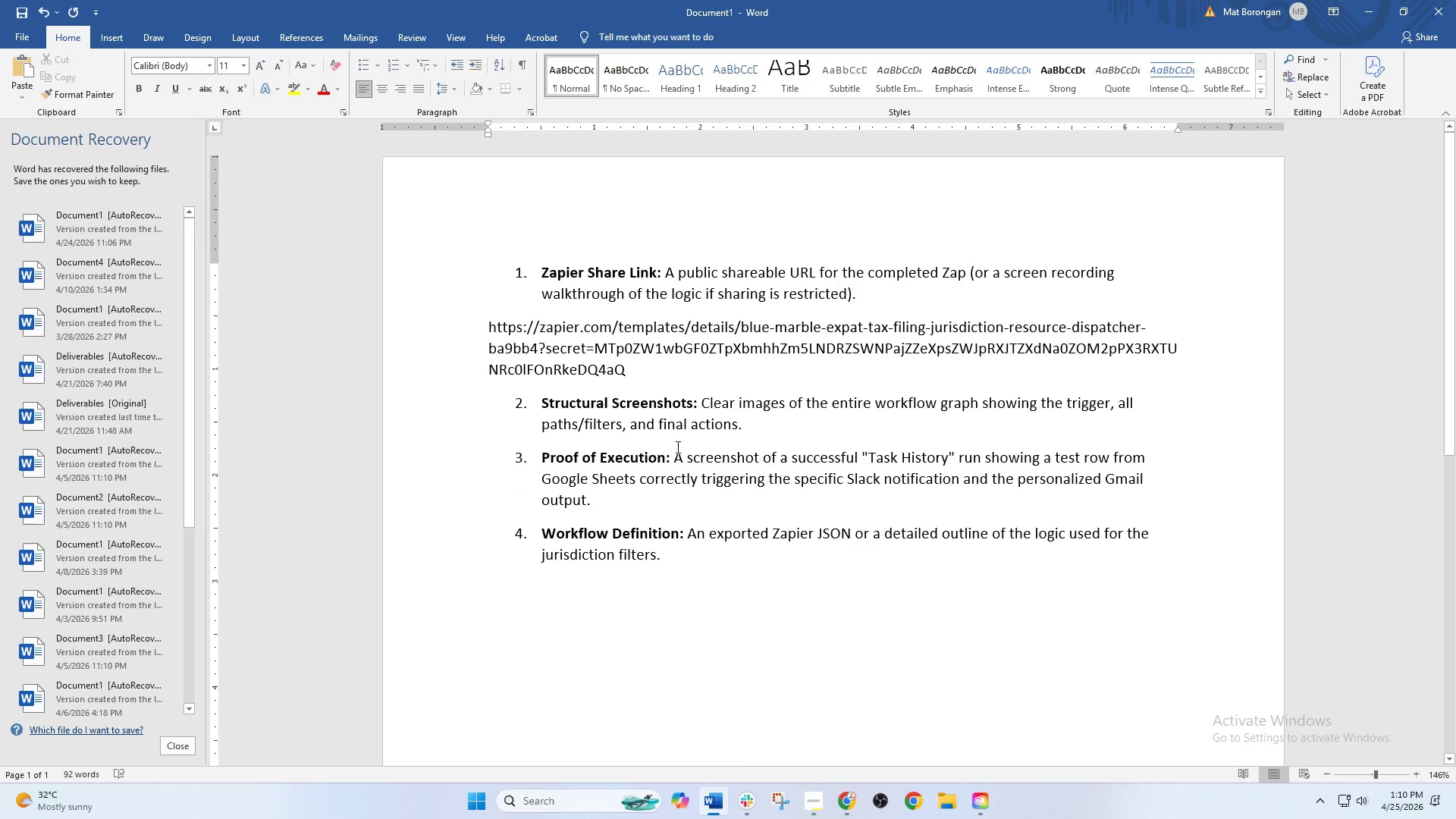 
key(Enter)
 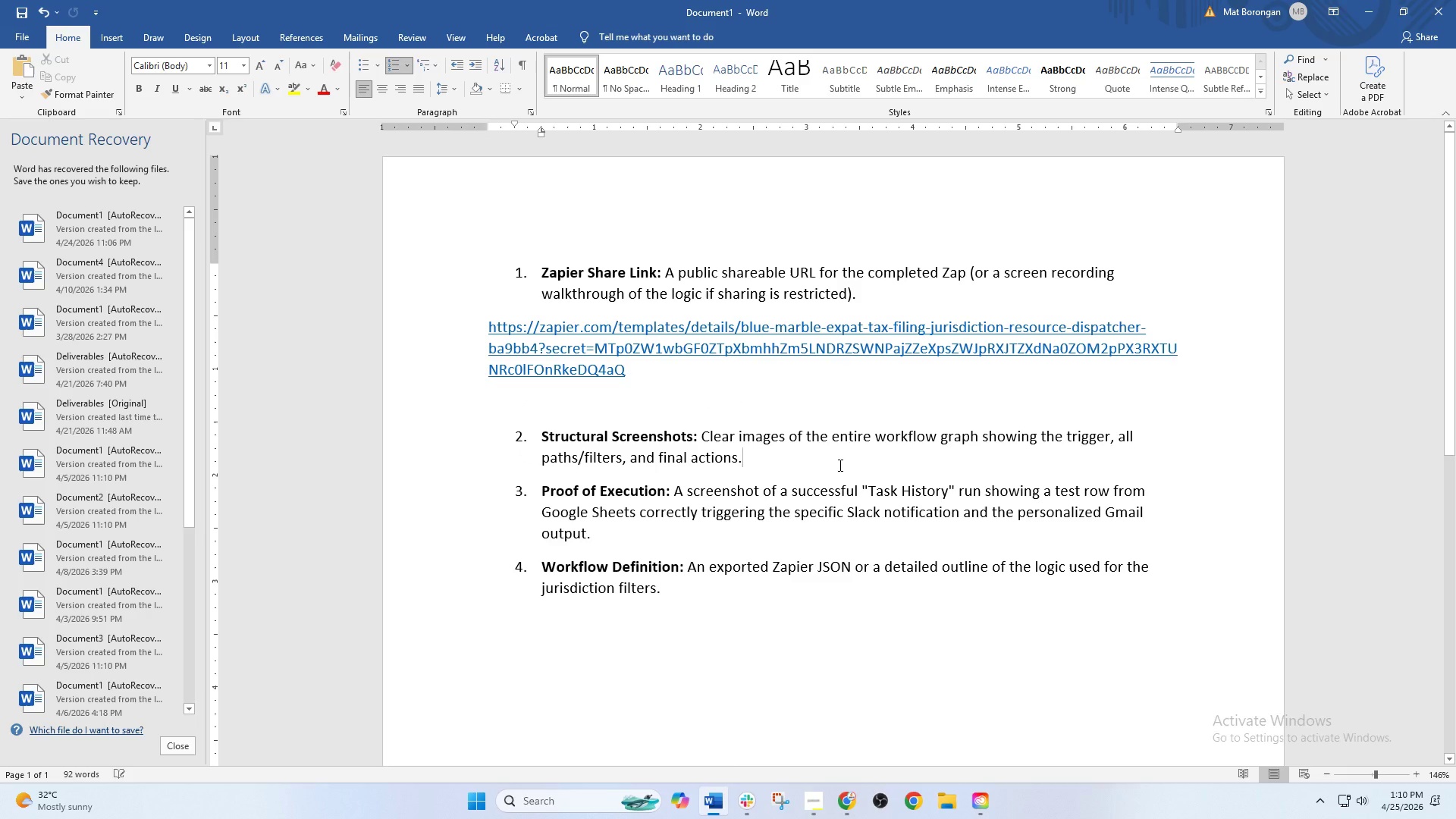 
key(Enter)
 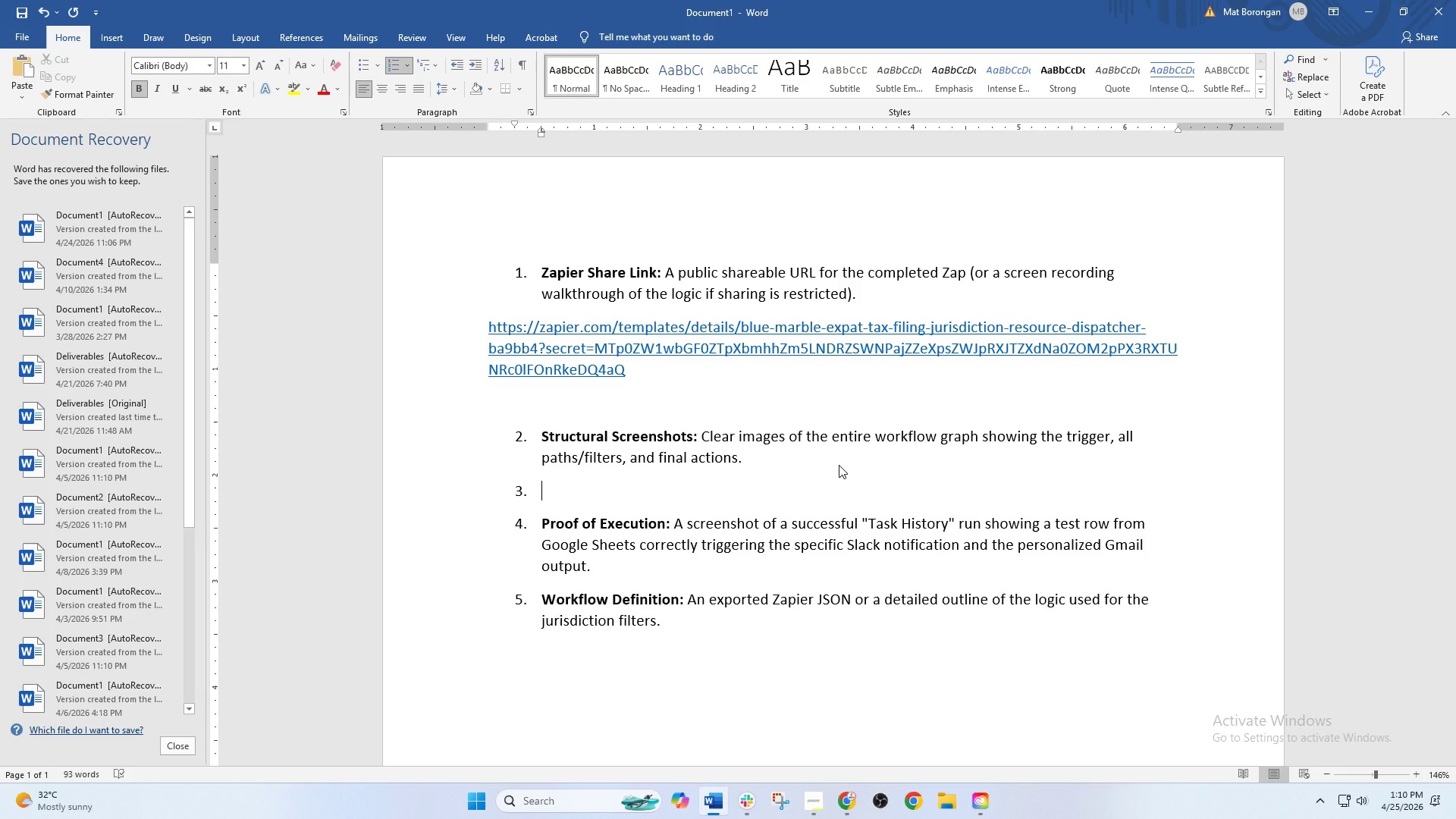 
key(Backspace)
 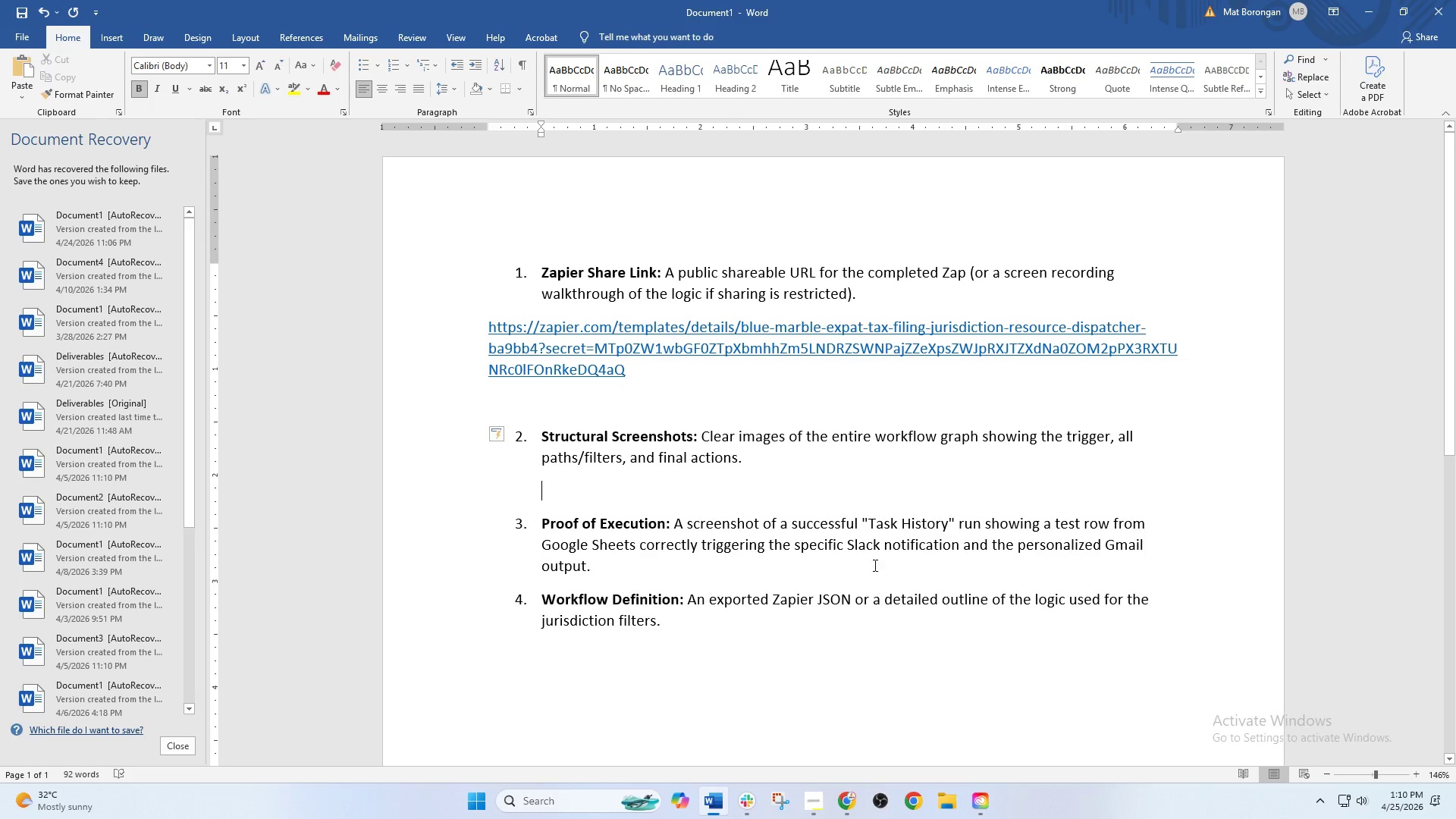 
left_click([692, 570])
 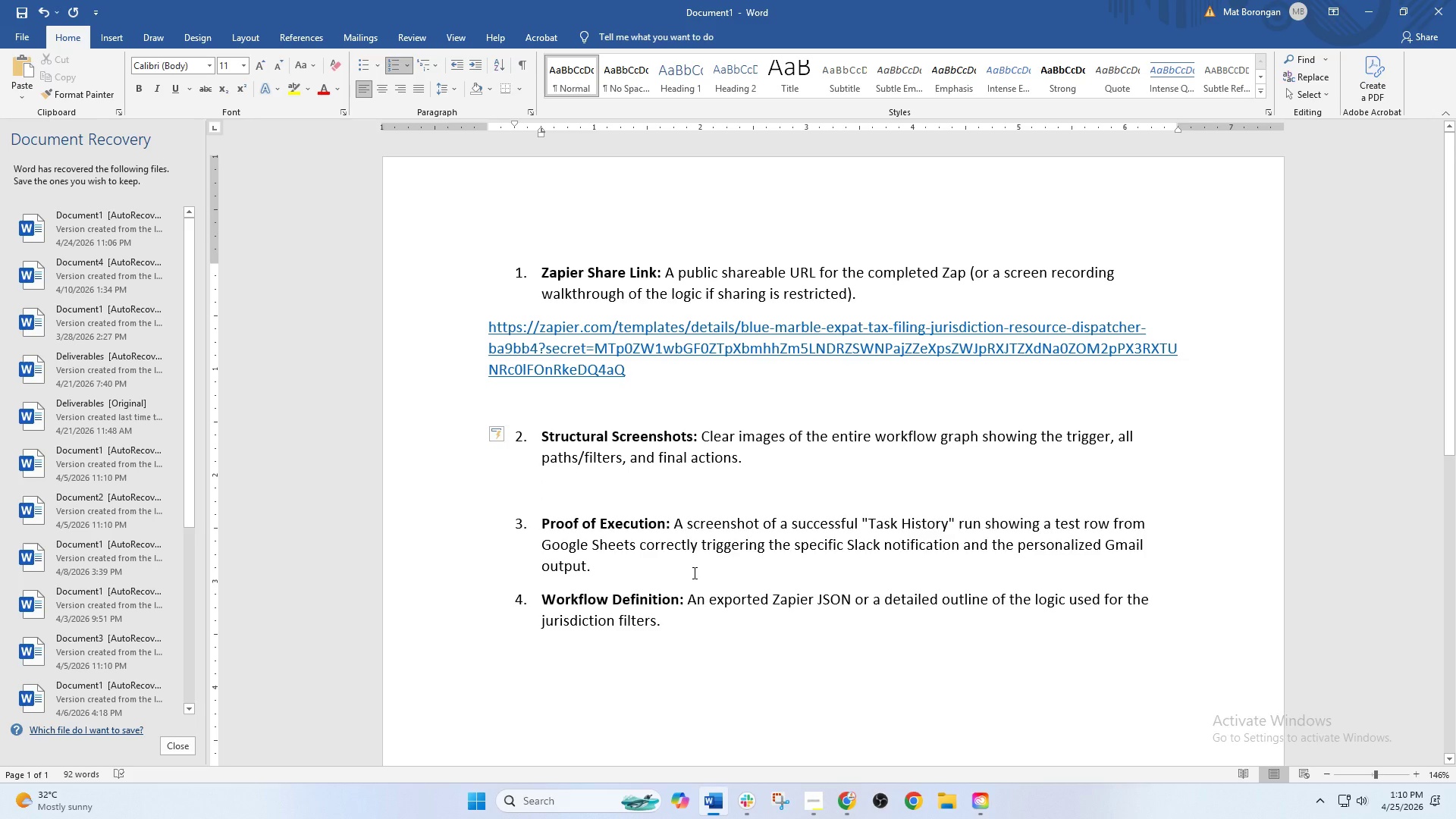 
key(Enter)
 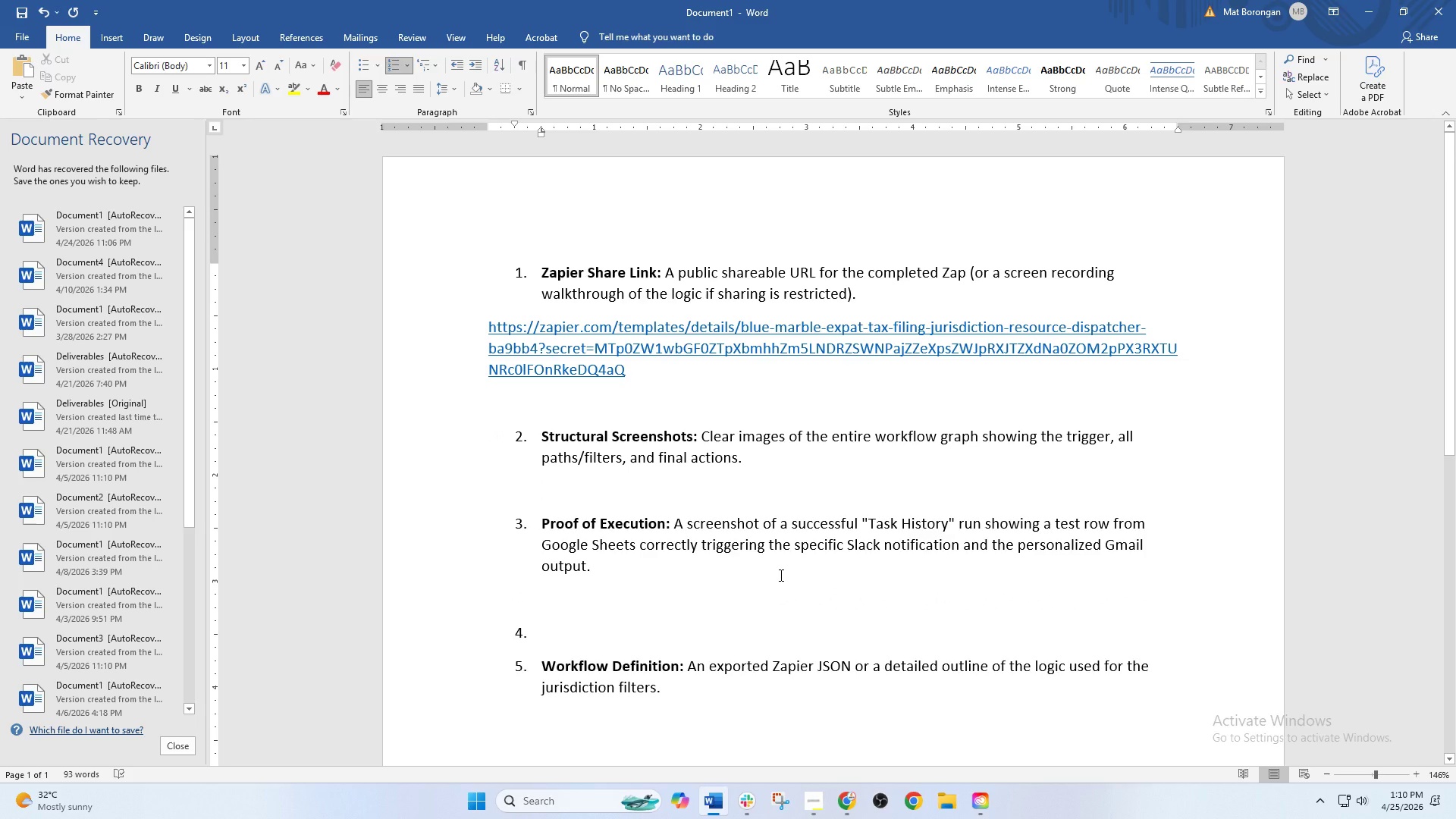 
key(Backspace)
 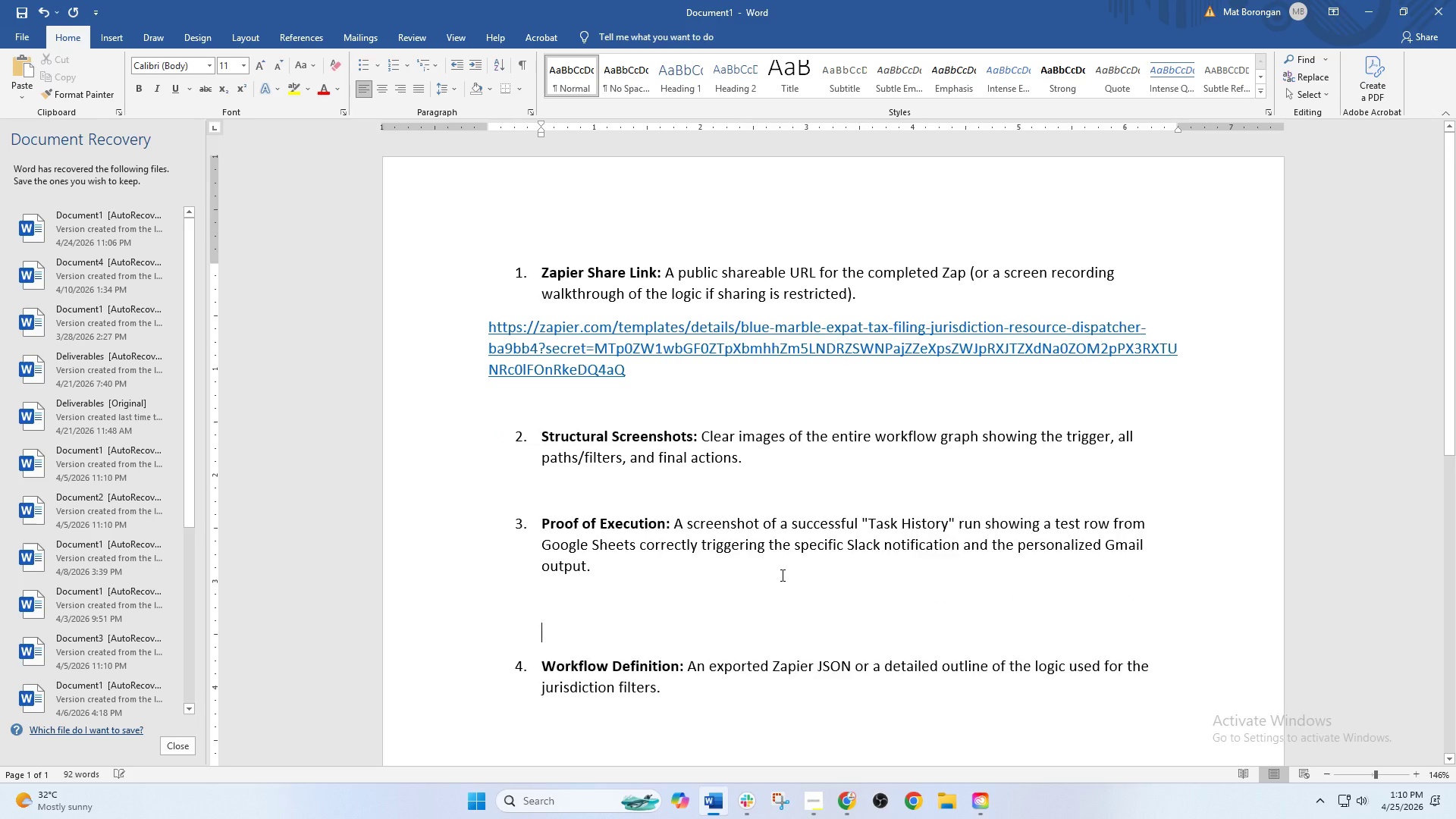 
scroll: coordinate [781, 575], scroll_direction: down, amount: 1.0
 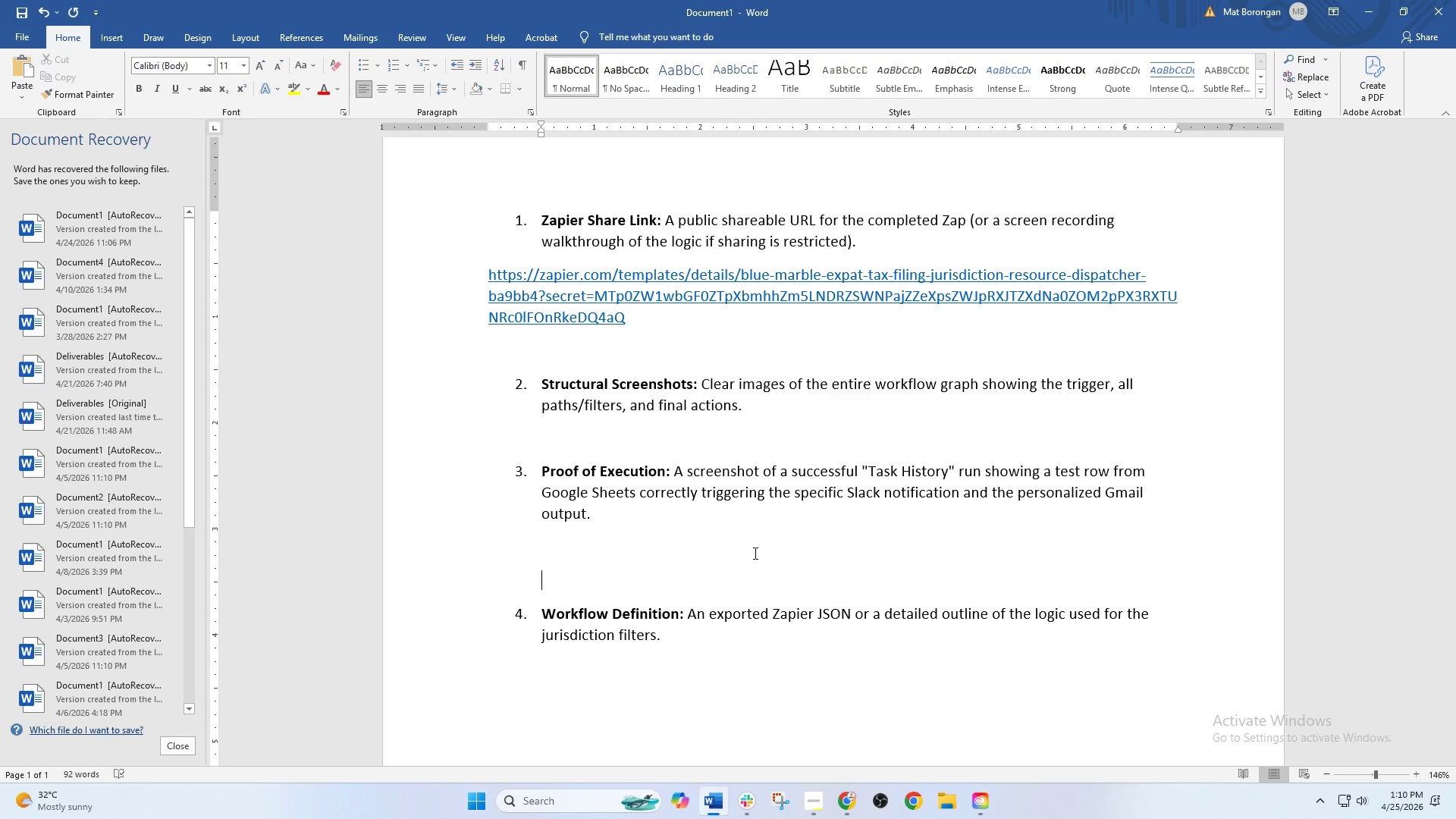 
wait(49.08)
 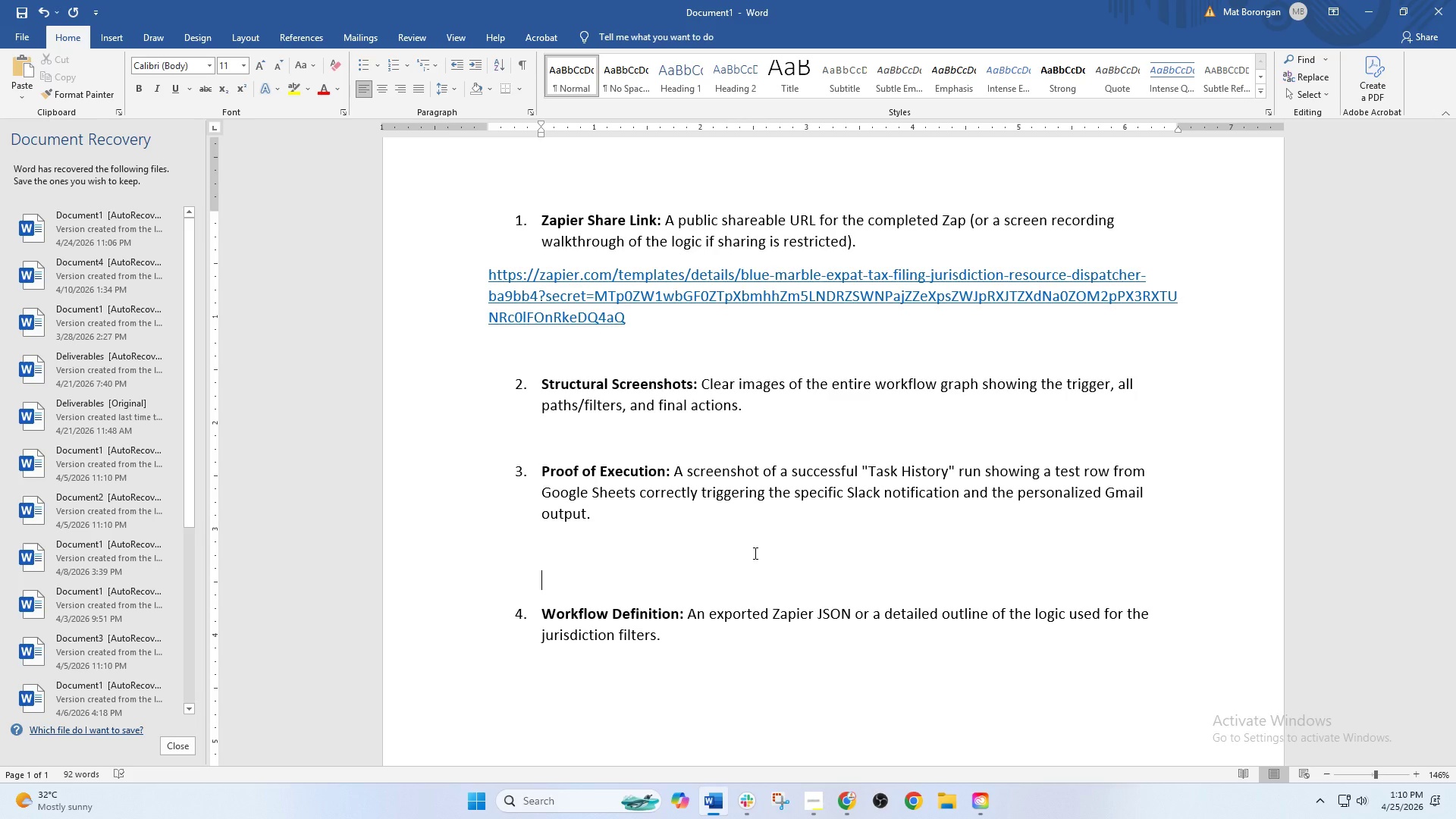 
left_click([846, 809])
 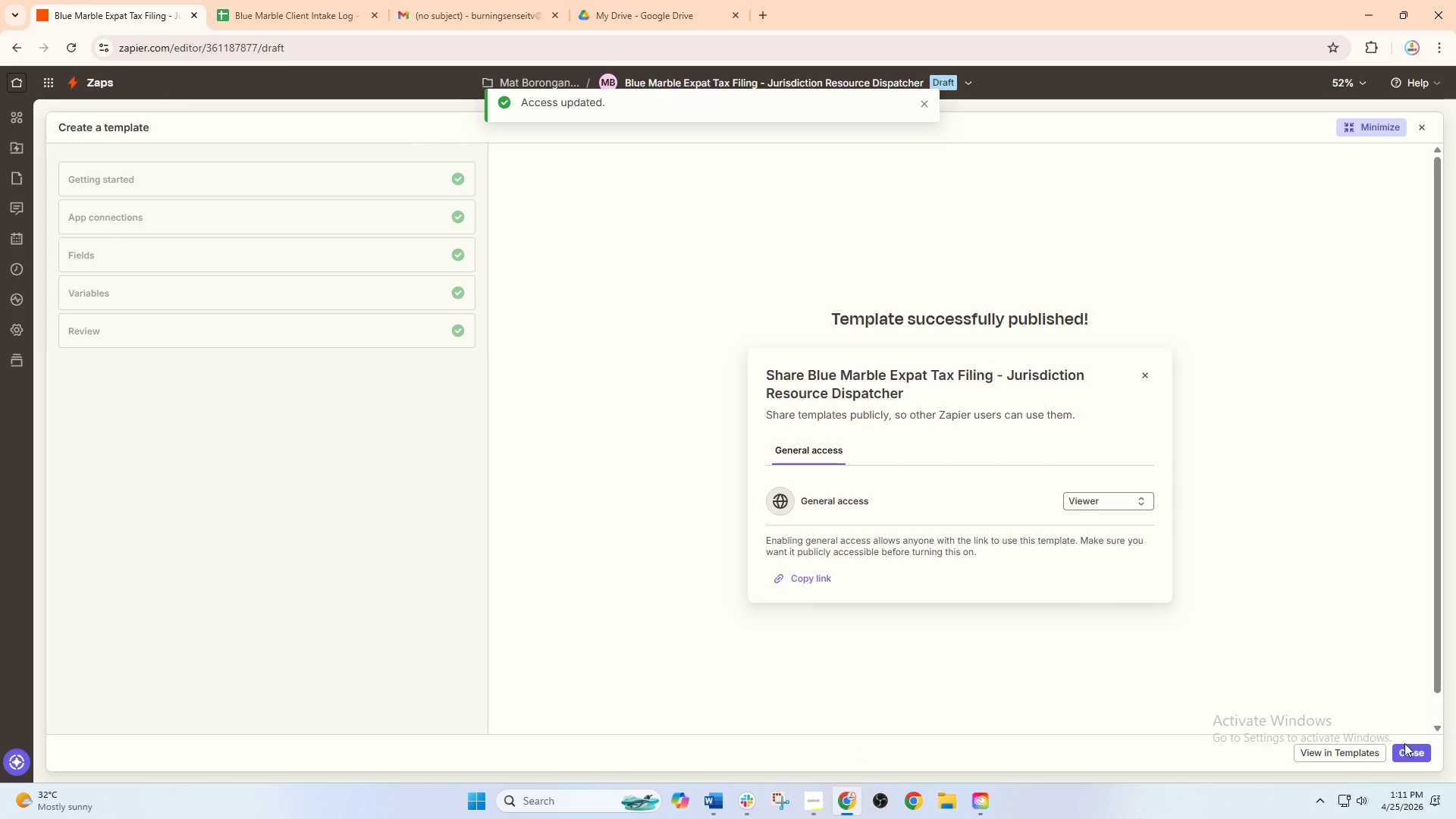 
wait(15.38)
 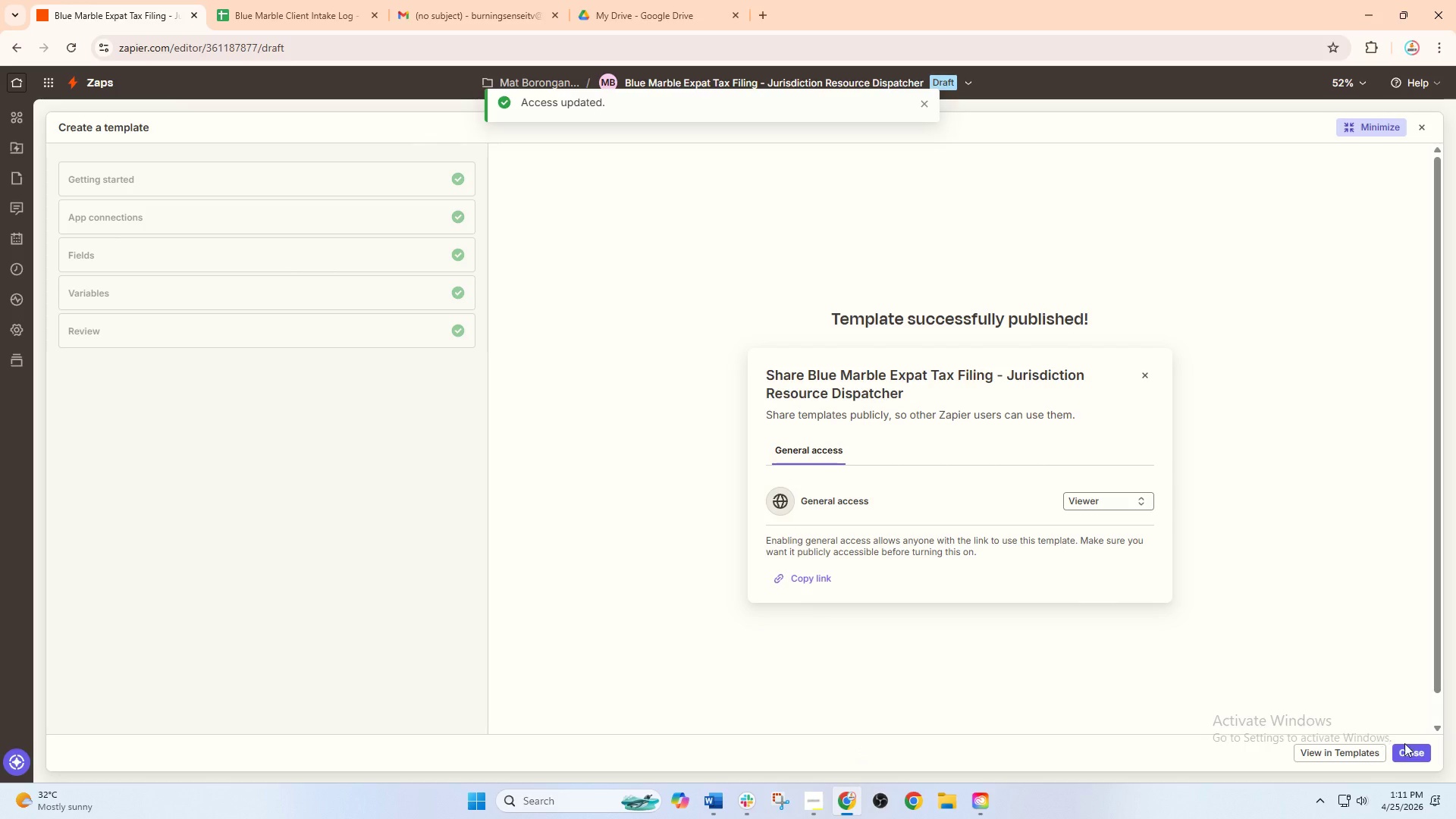 
left_click([1417, 752])
 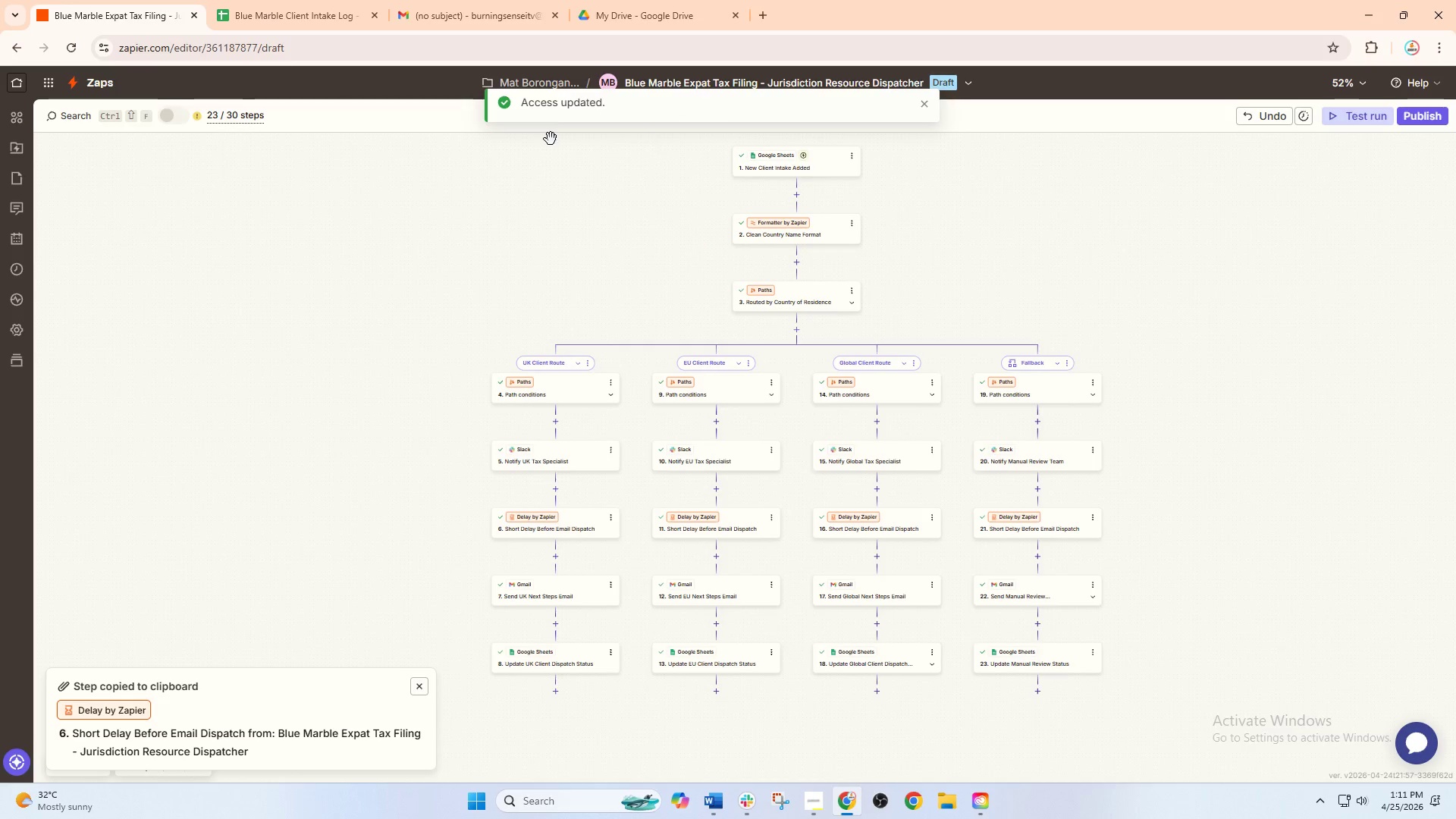 
left_click([301, 5])
 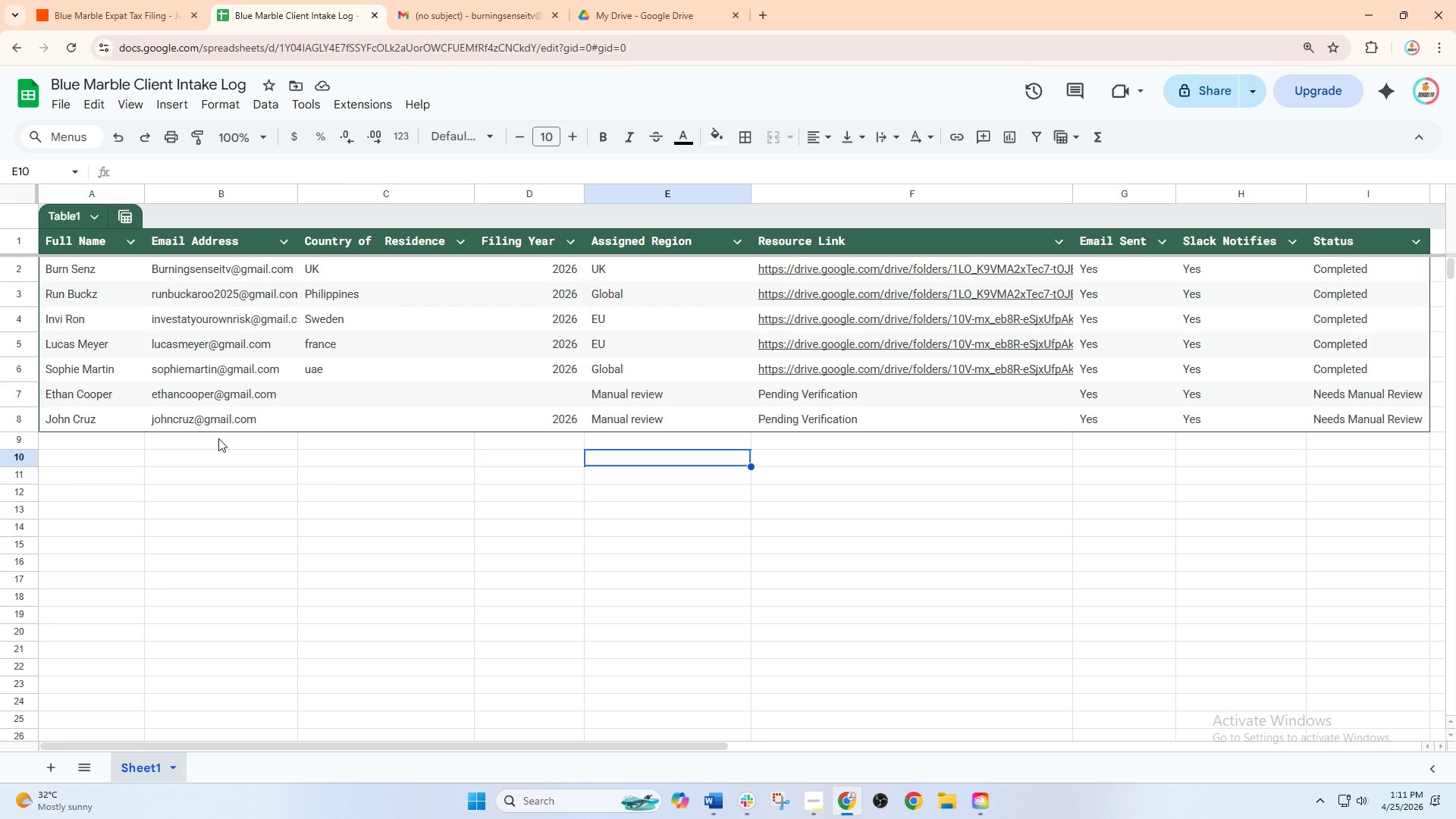 
wait(34.41)
 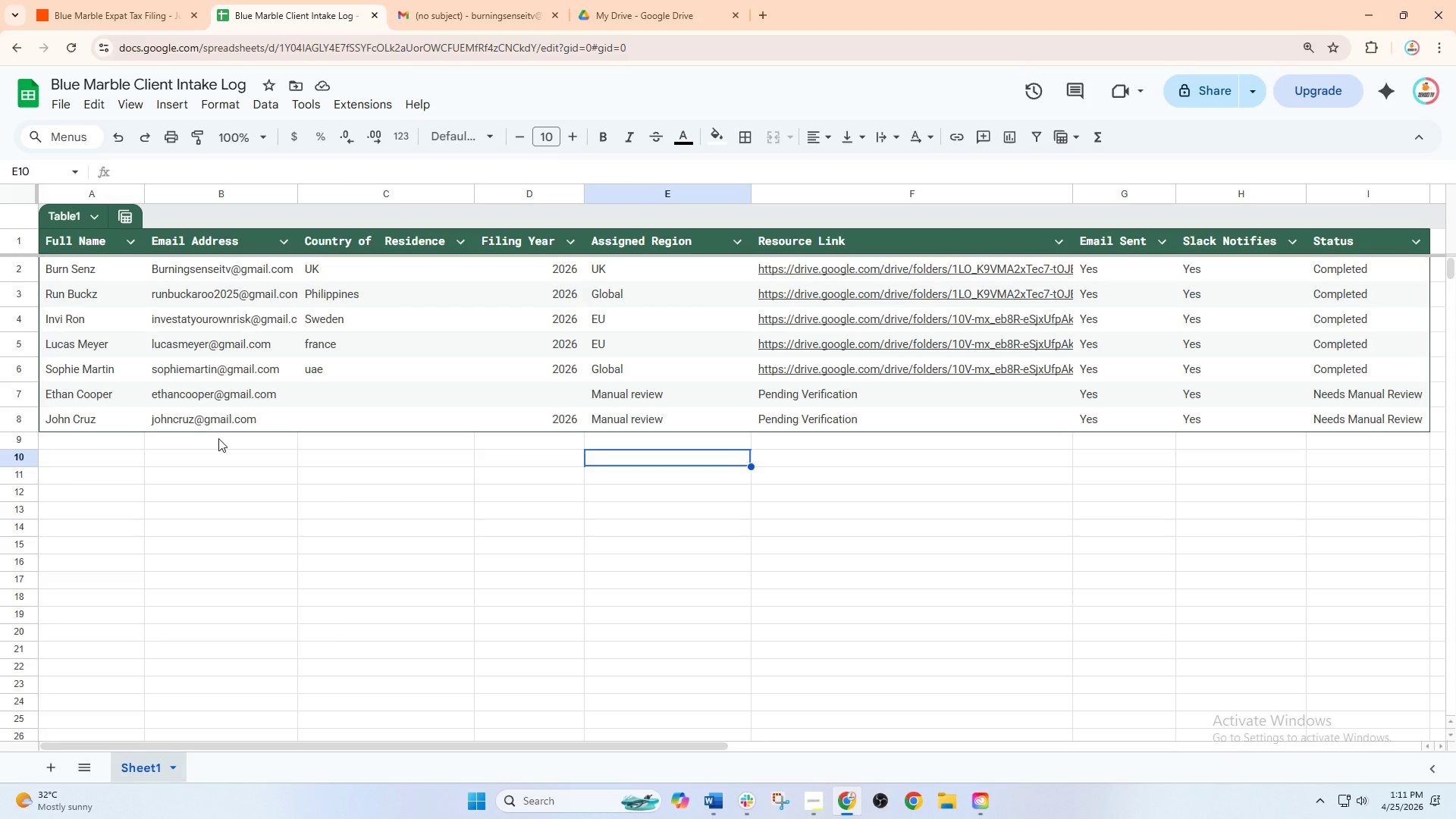 
left_click([123, 449])
 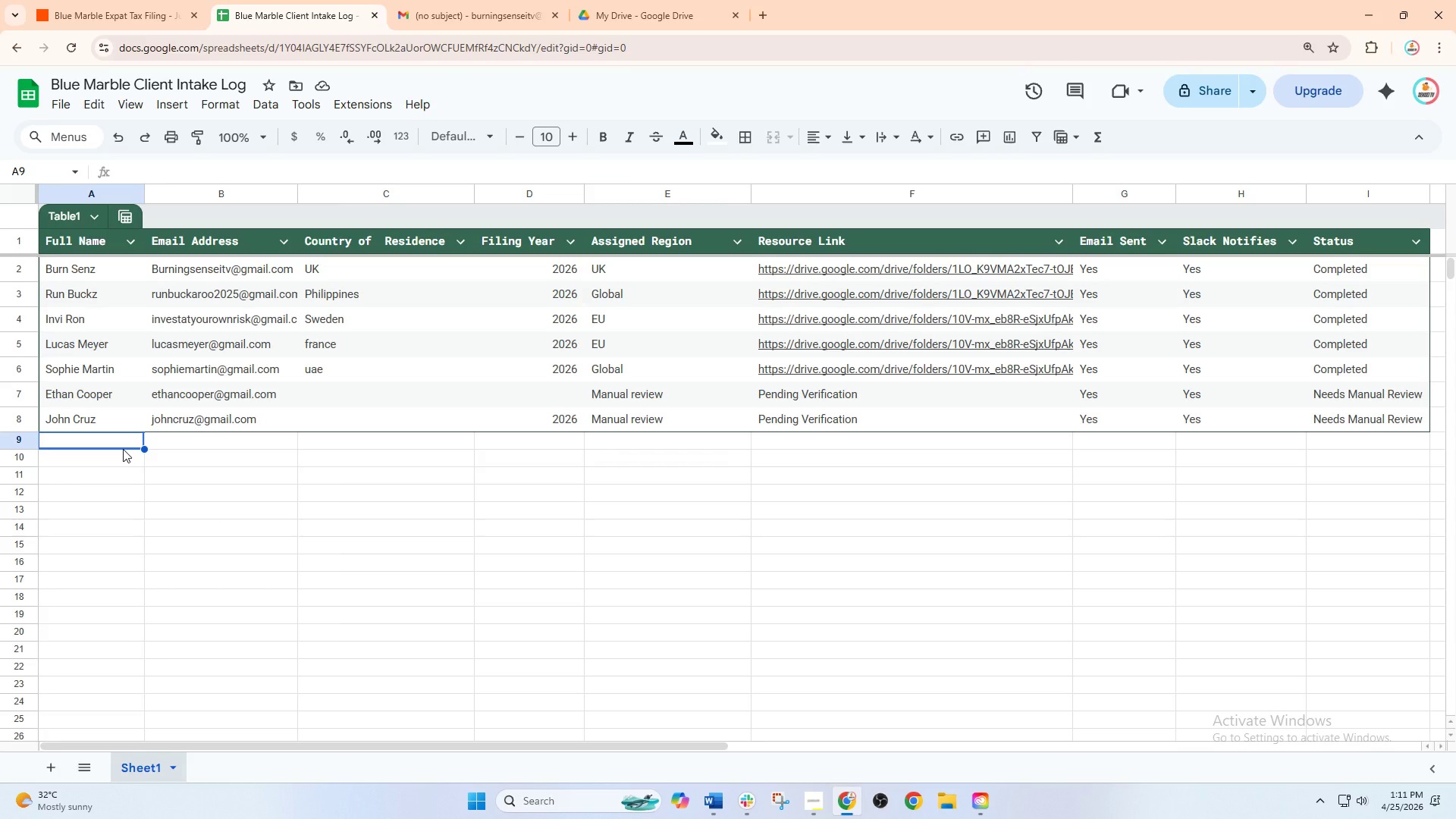 
type(Mei Tan)
 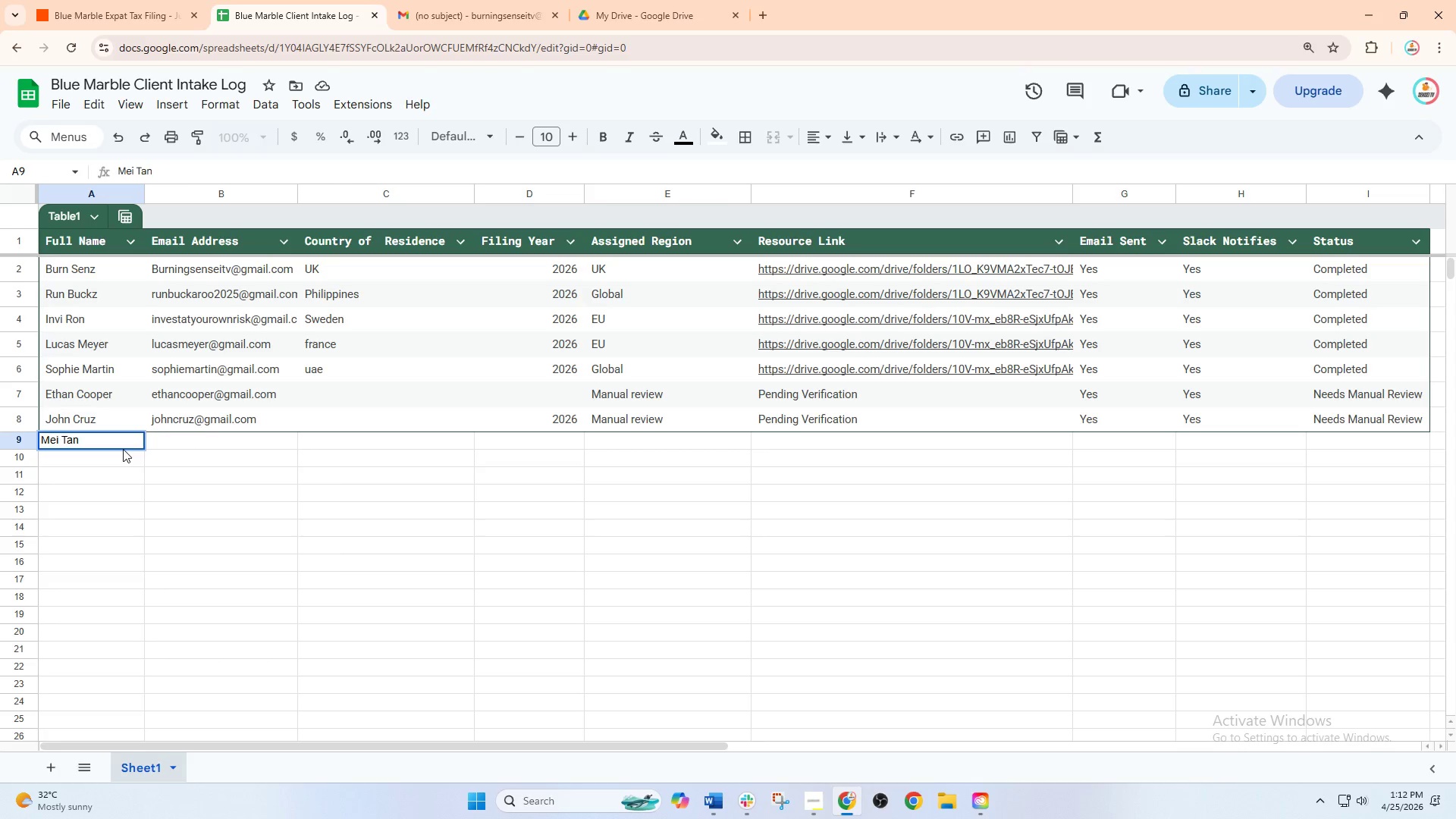 
left_click([206, 440])
 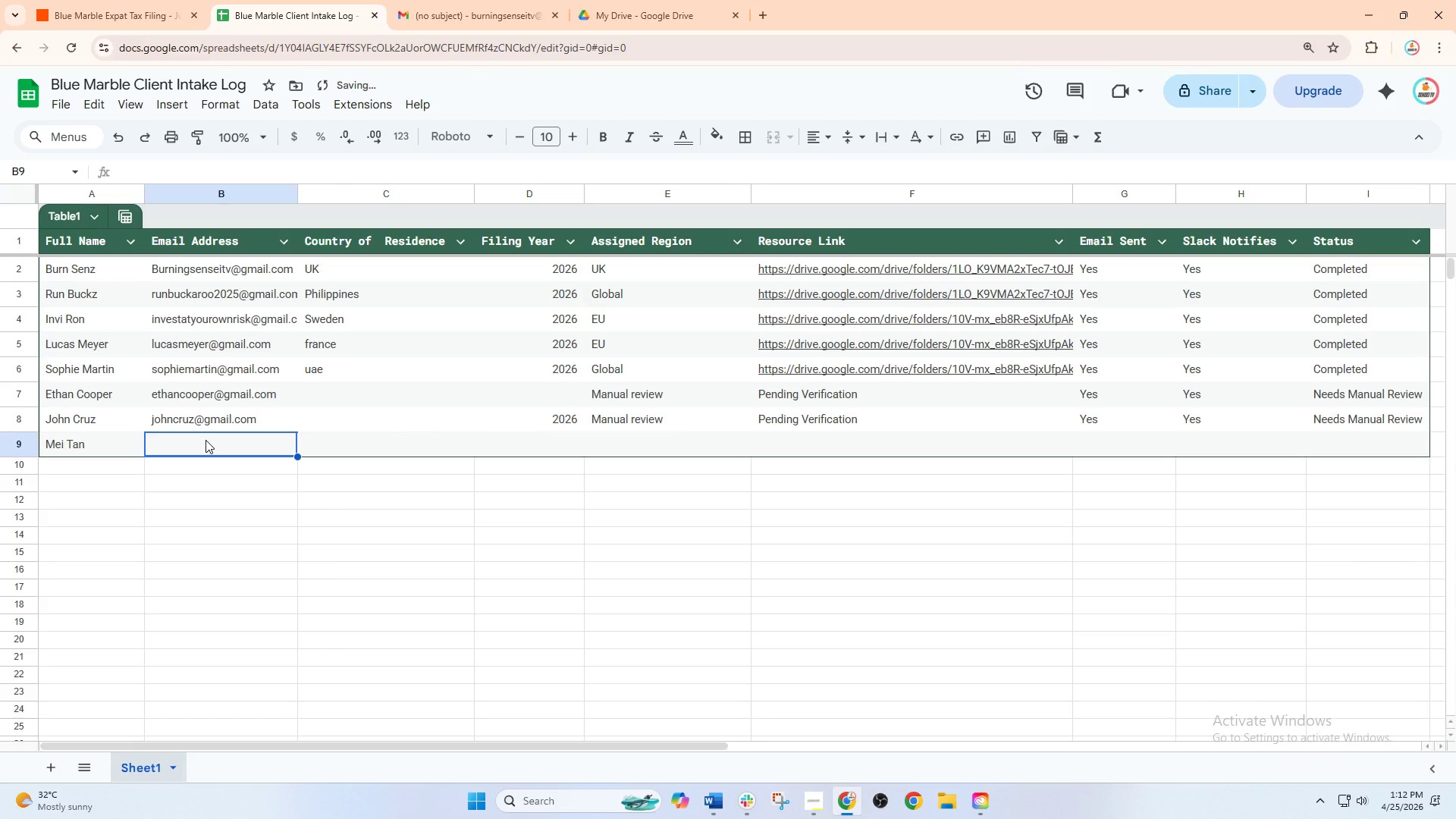 
type(meitan@gmail.com)
 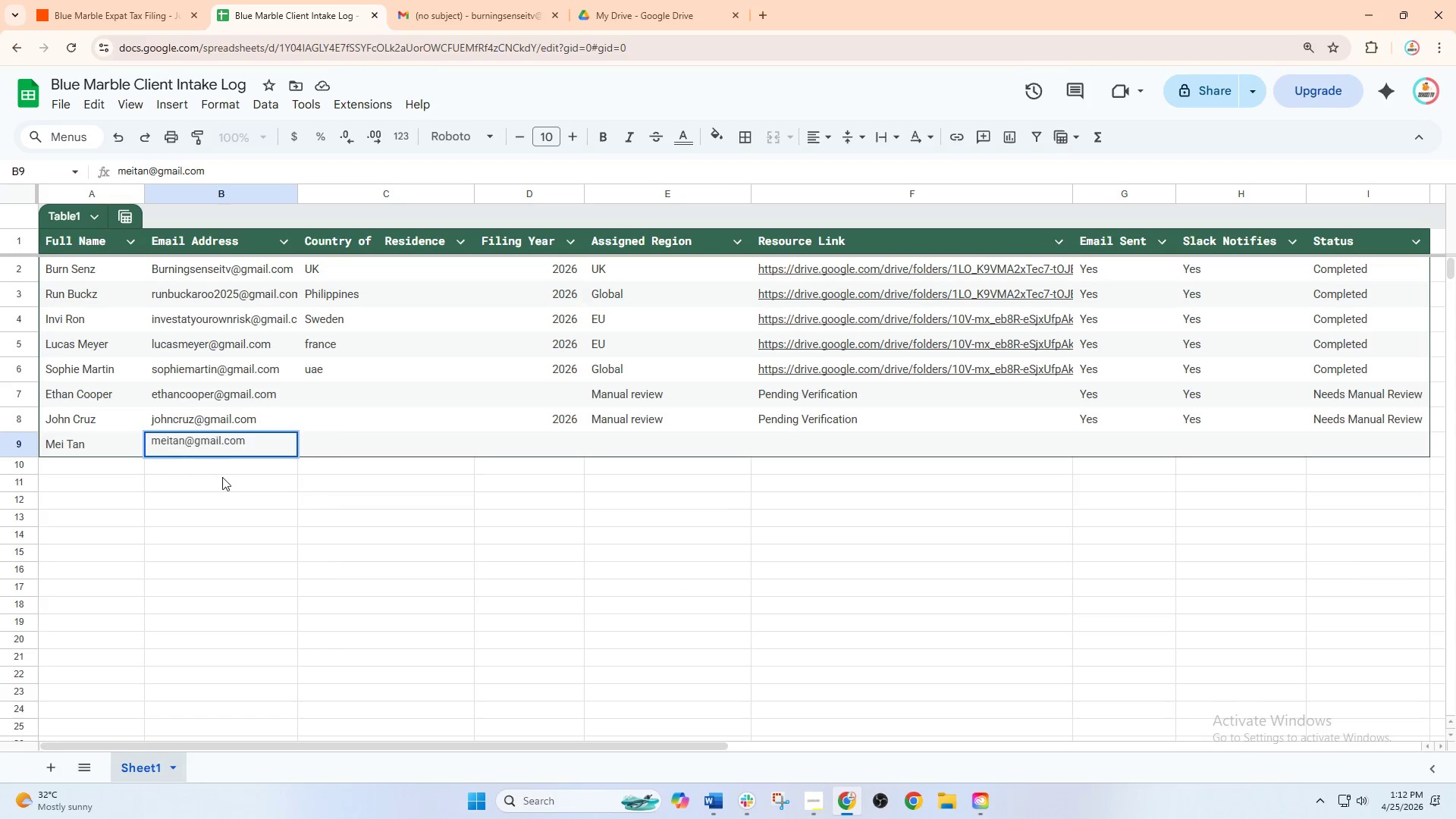 
left_click([368, 446])
 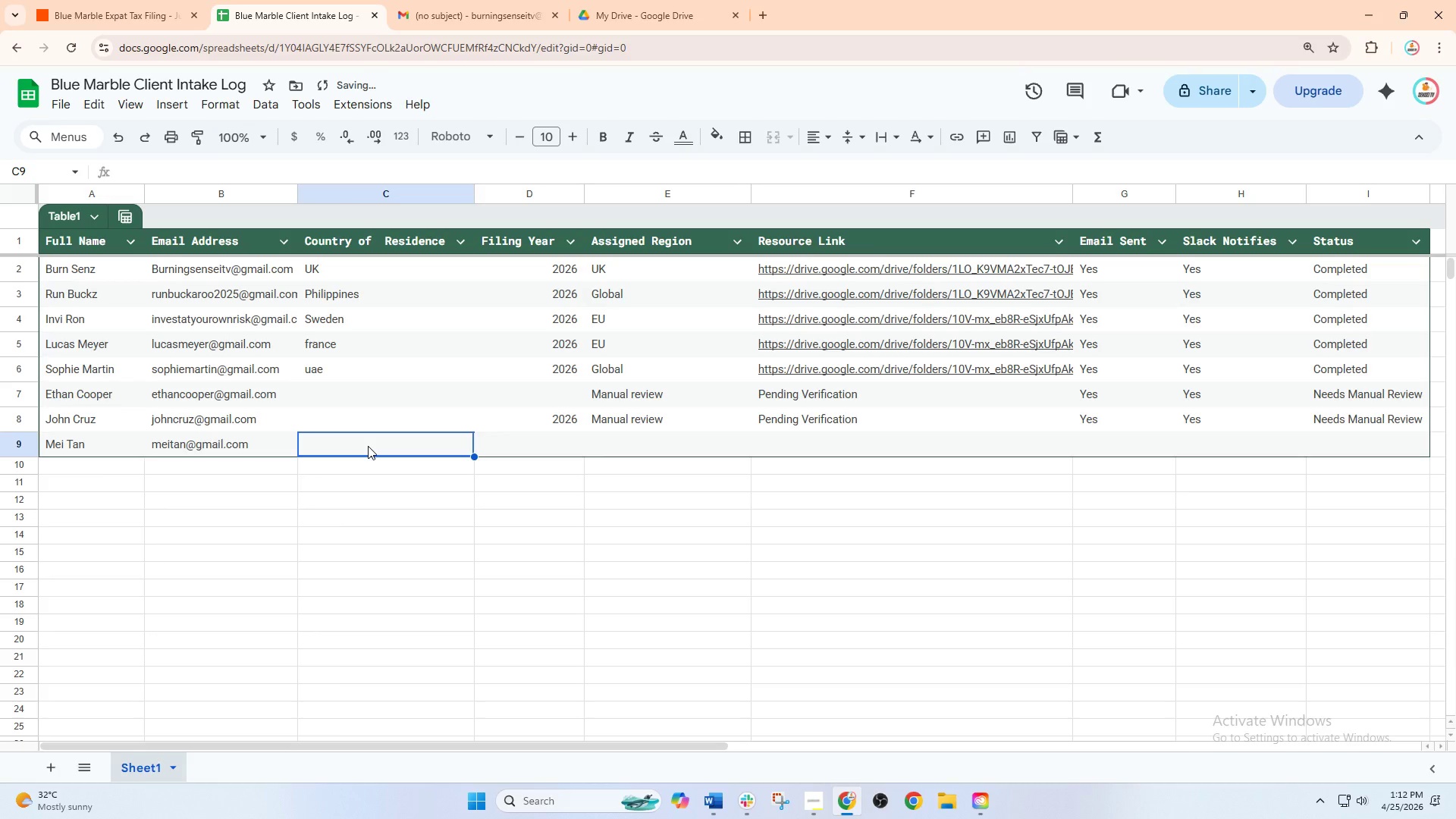 
type(Singapior)
key(Backspace)
key(Backspace)
key(Backspace)
key(Backspace)
type(pore)
 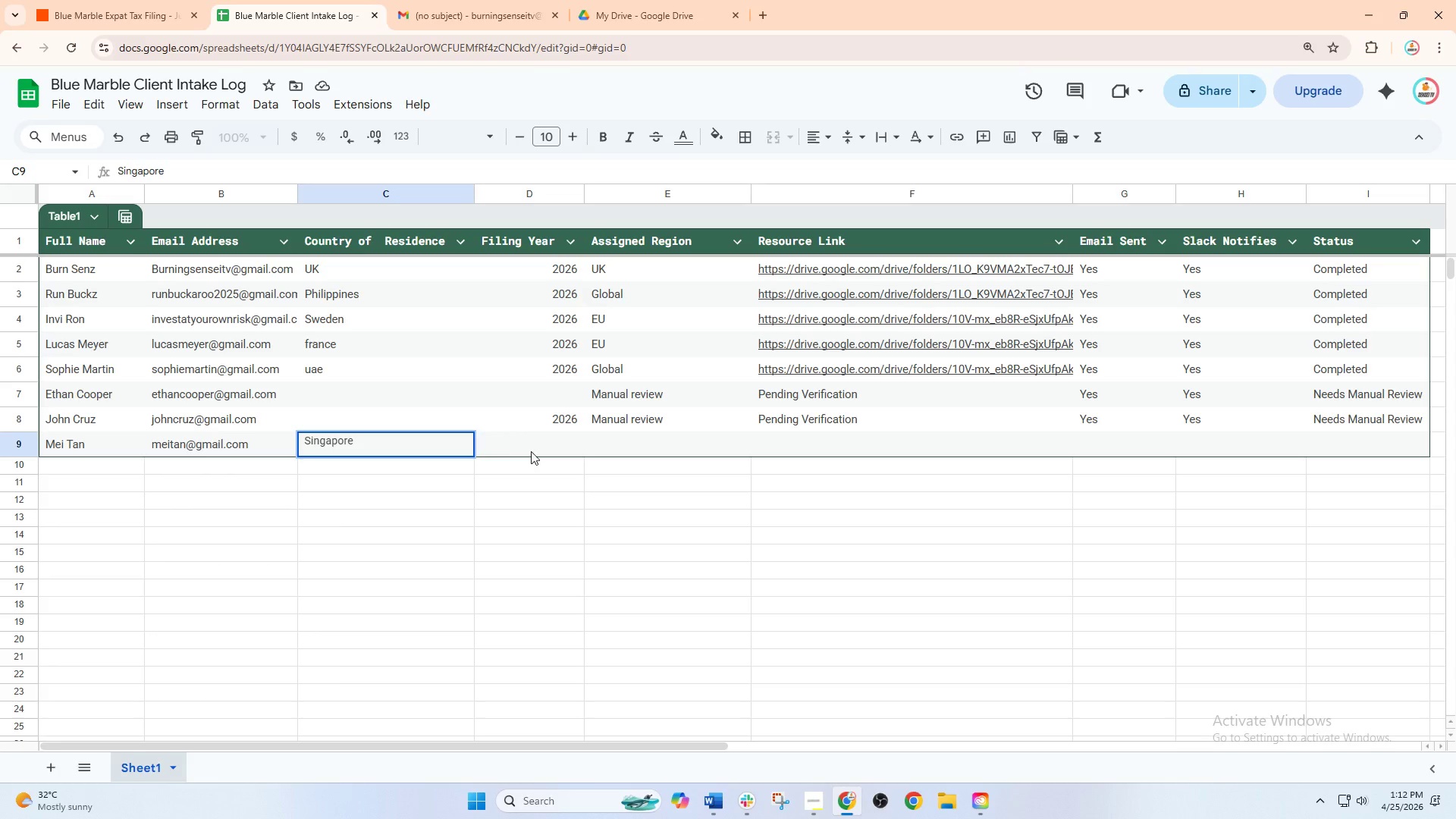 
left_click([534, 452])
 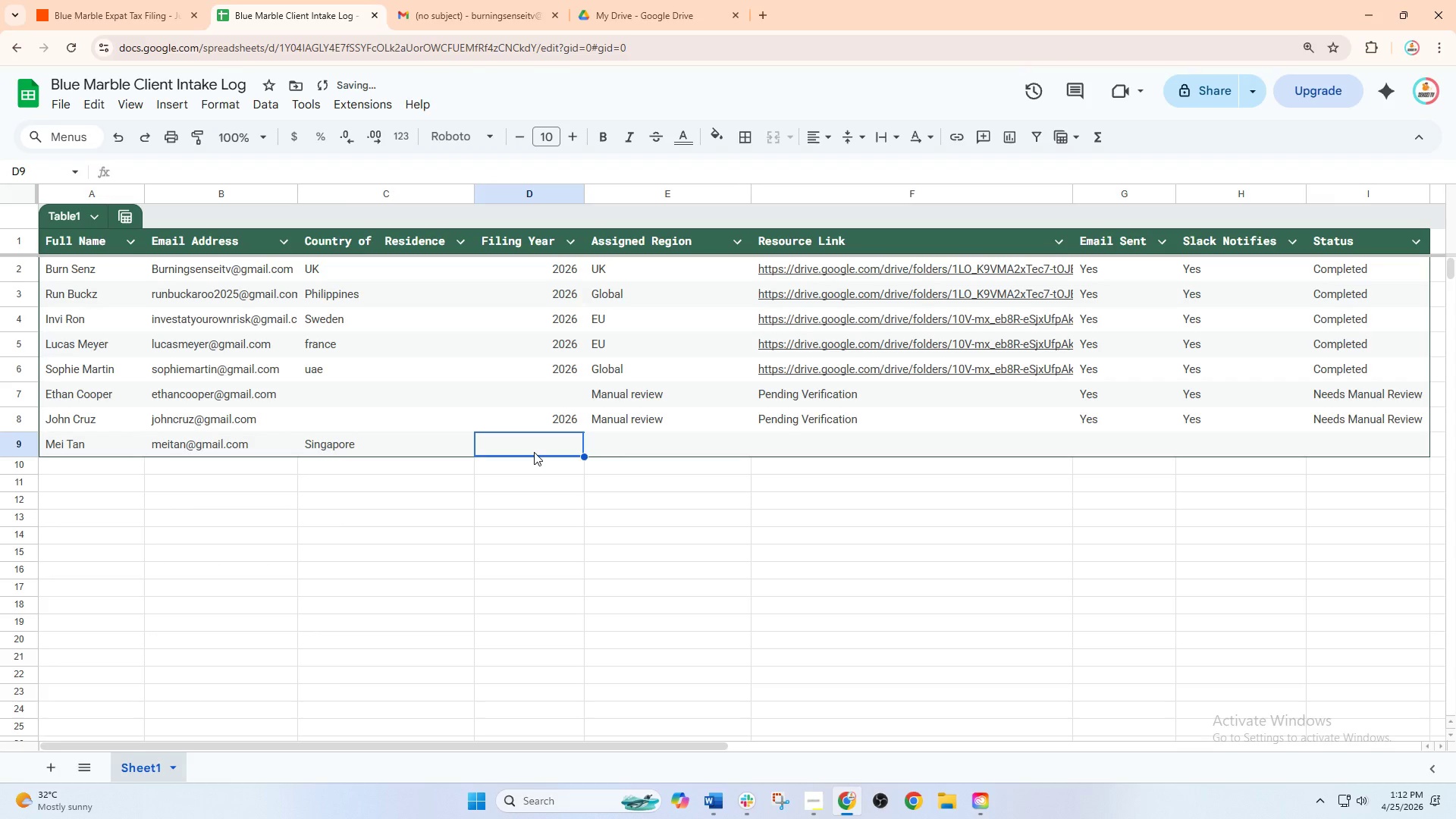 
key(Numpad2)
 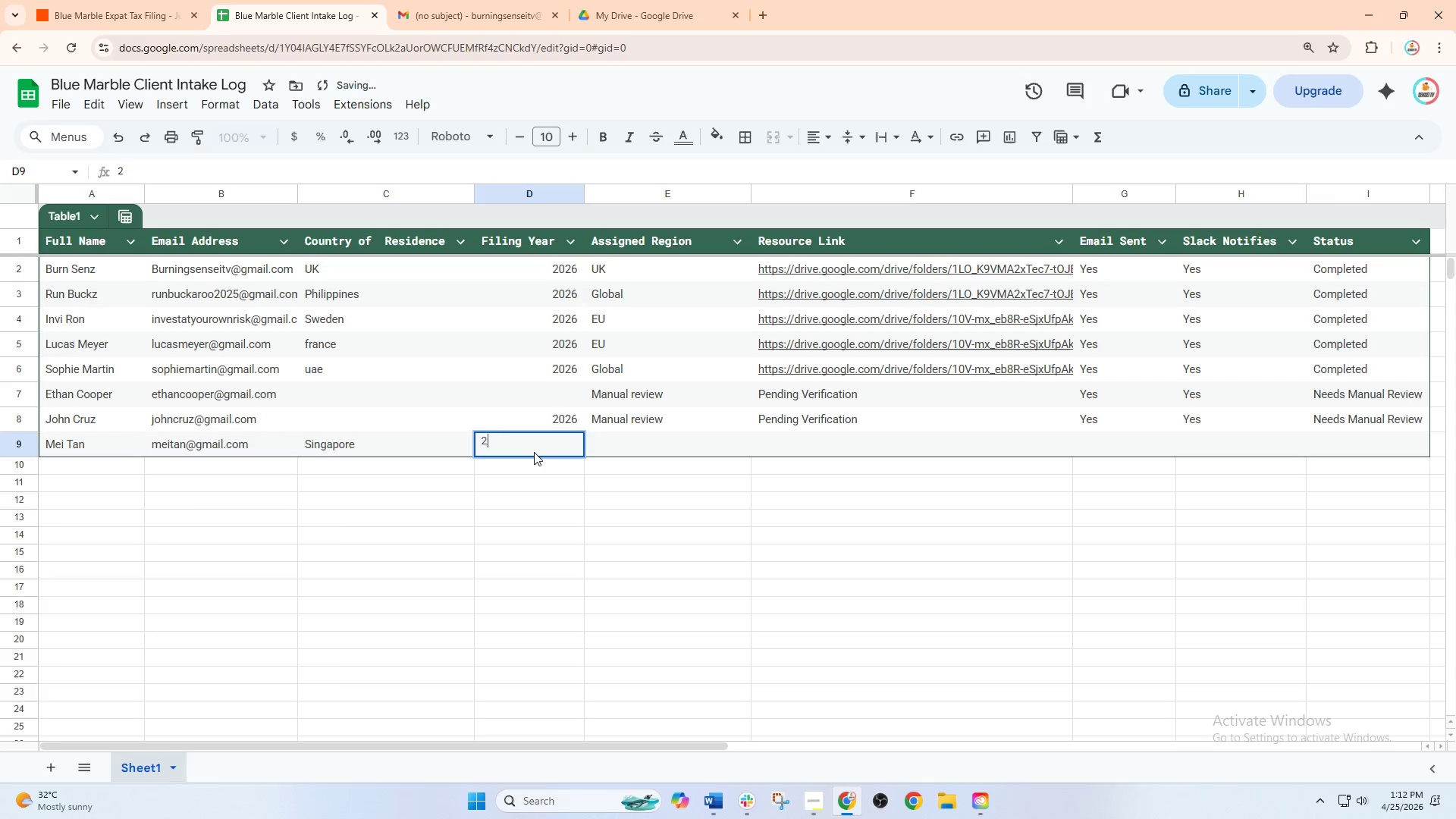 
key(Numpad0)
 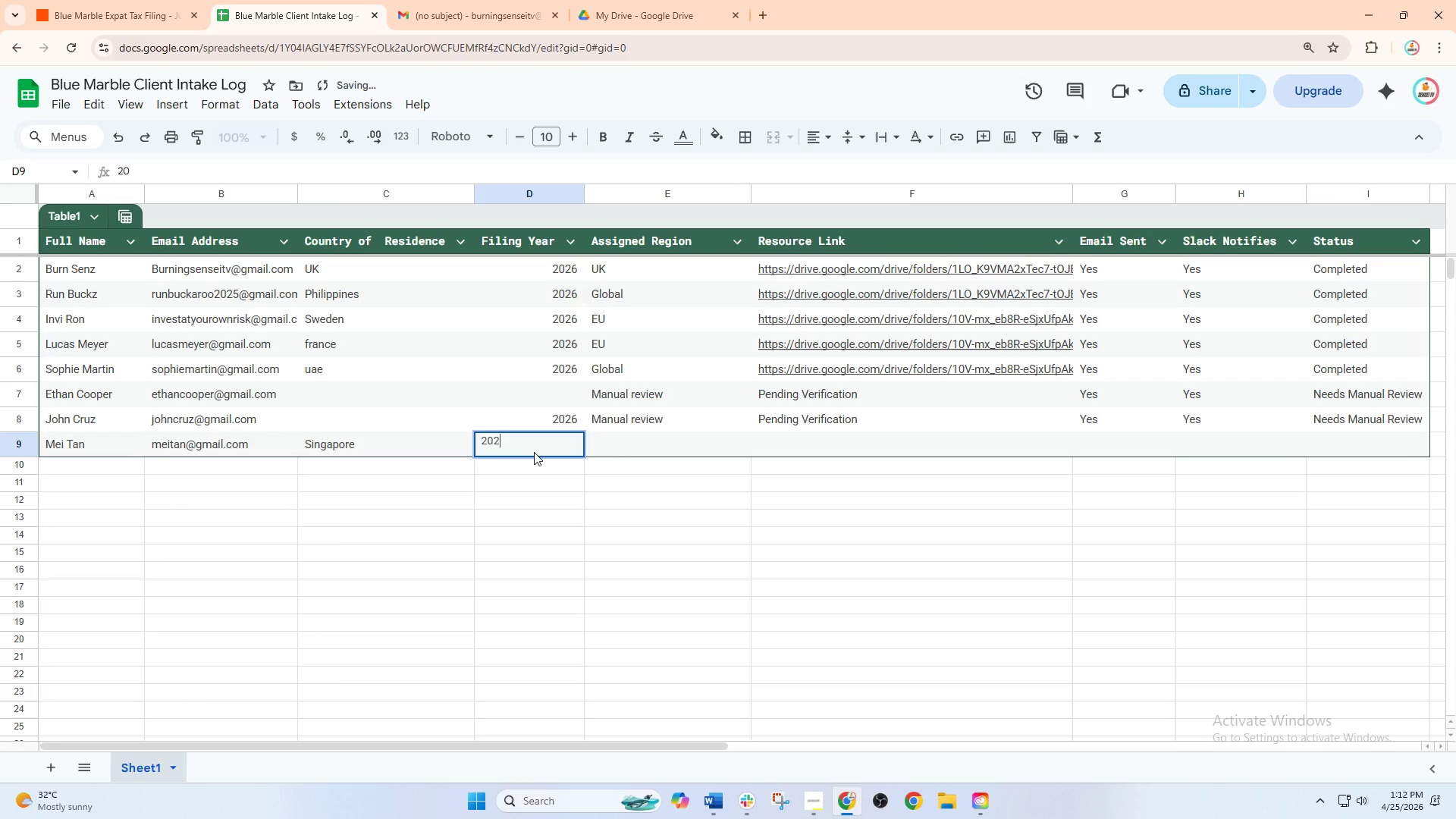 
key(Numpad2)
 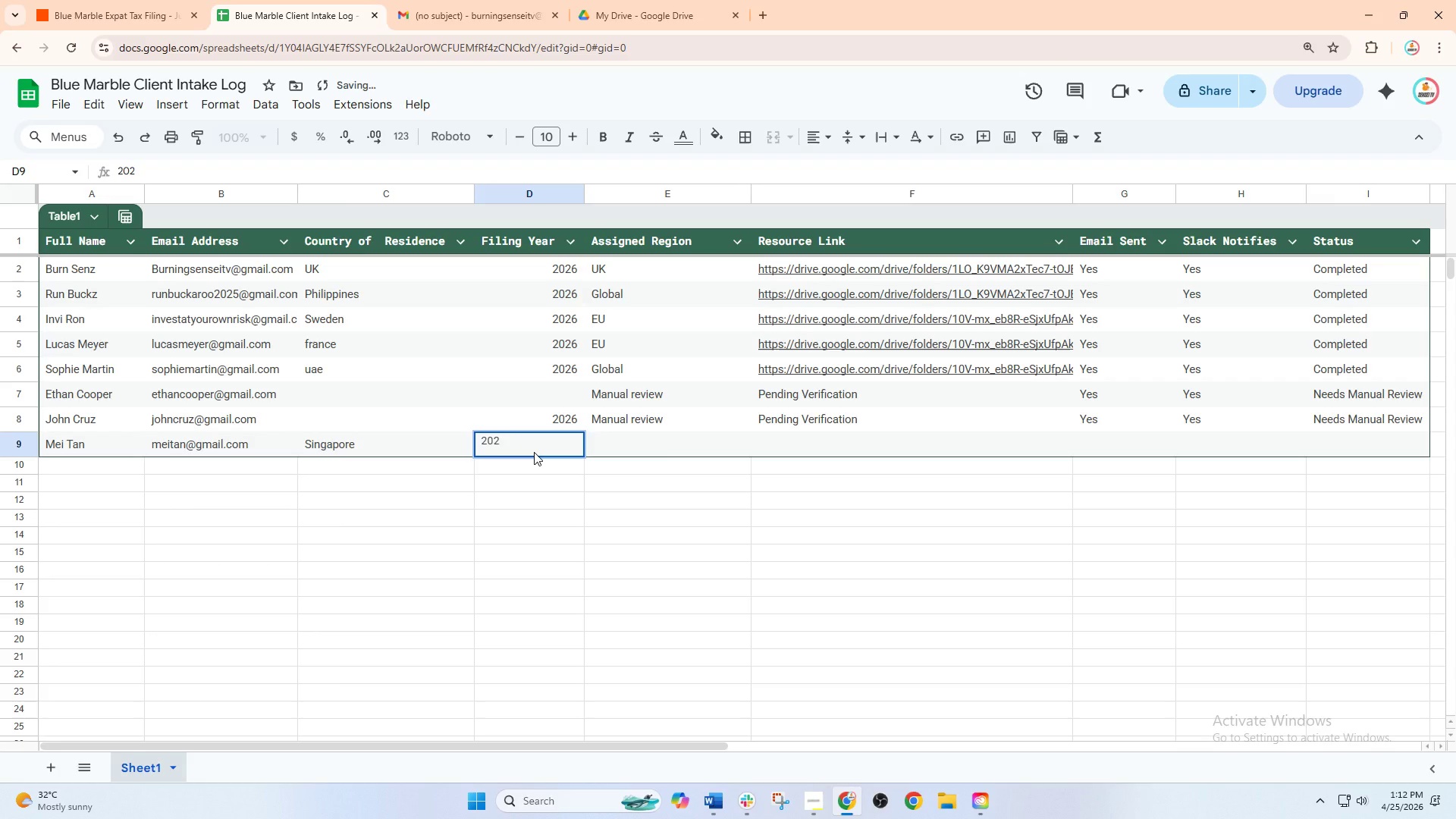 
key(Numpad6)
 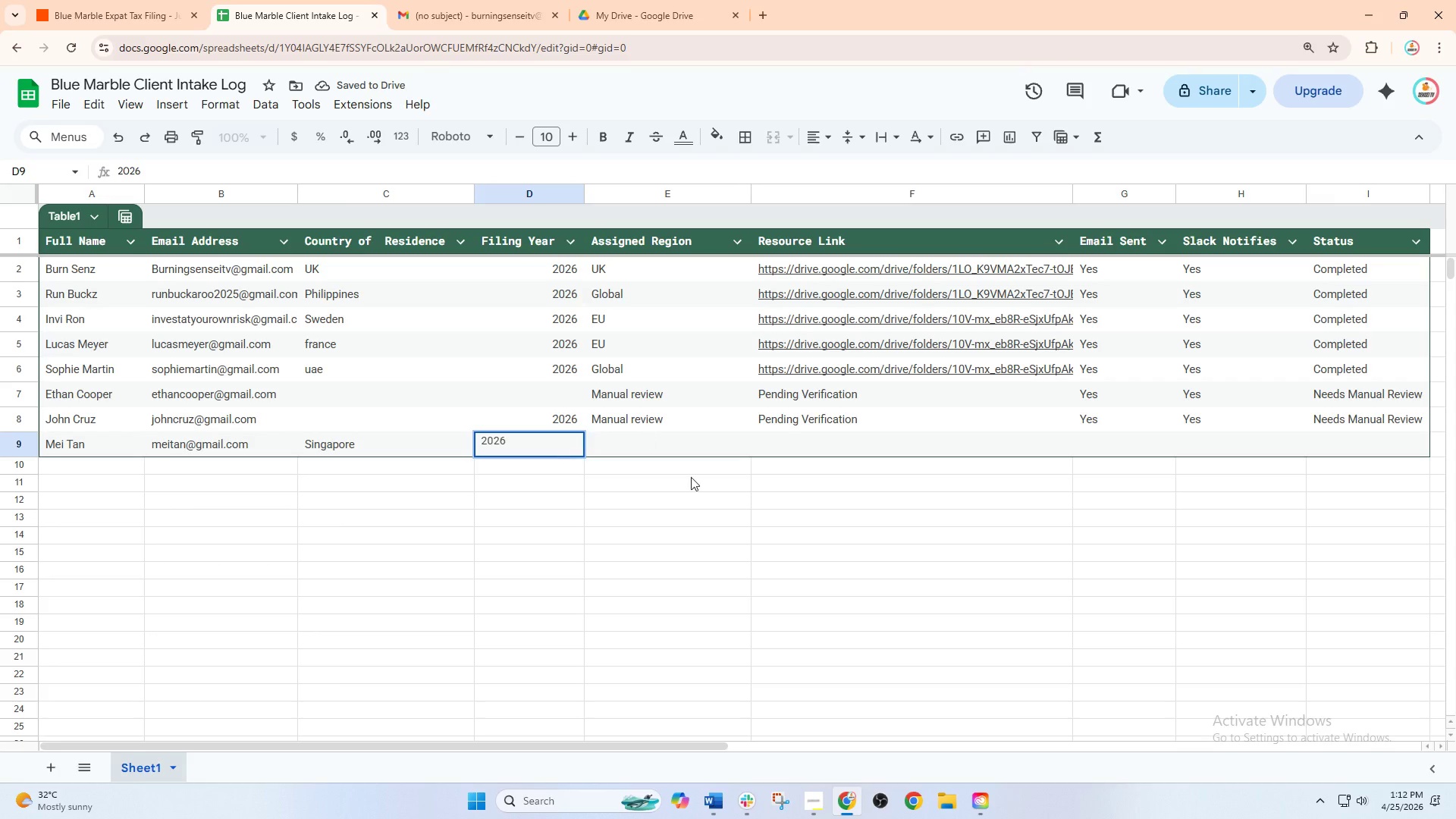 
left_click([693, 495])
 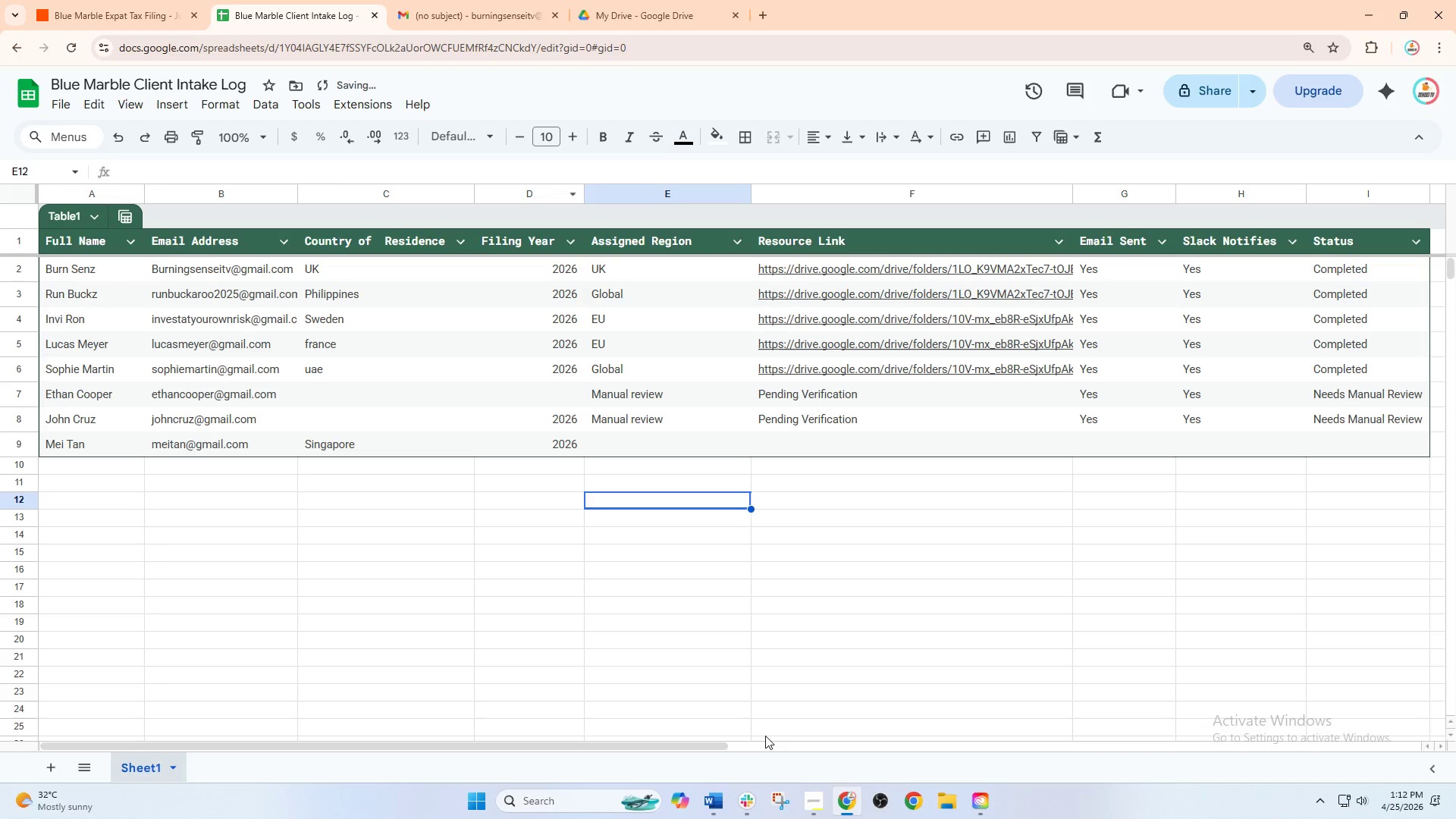 
left_click([805, 811])